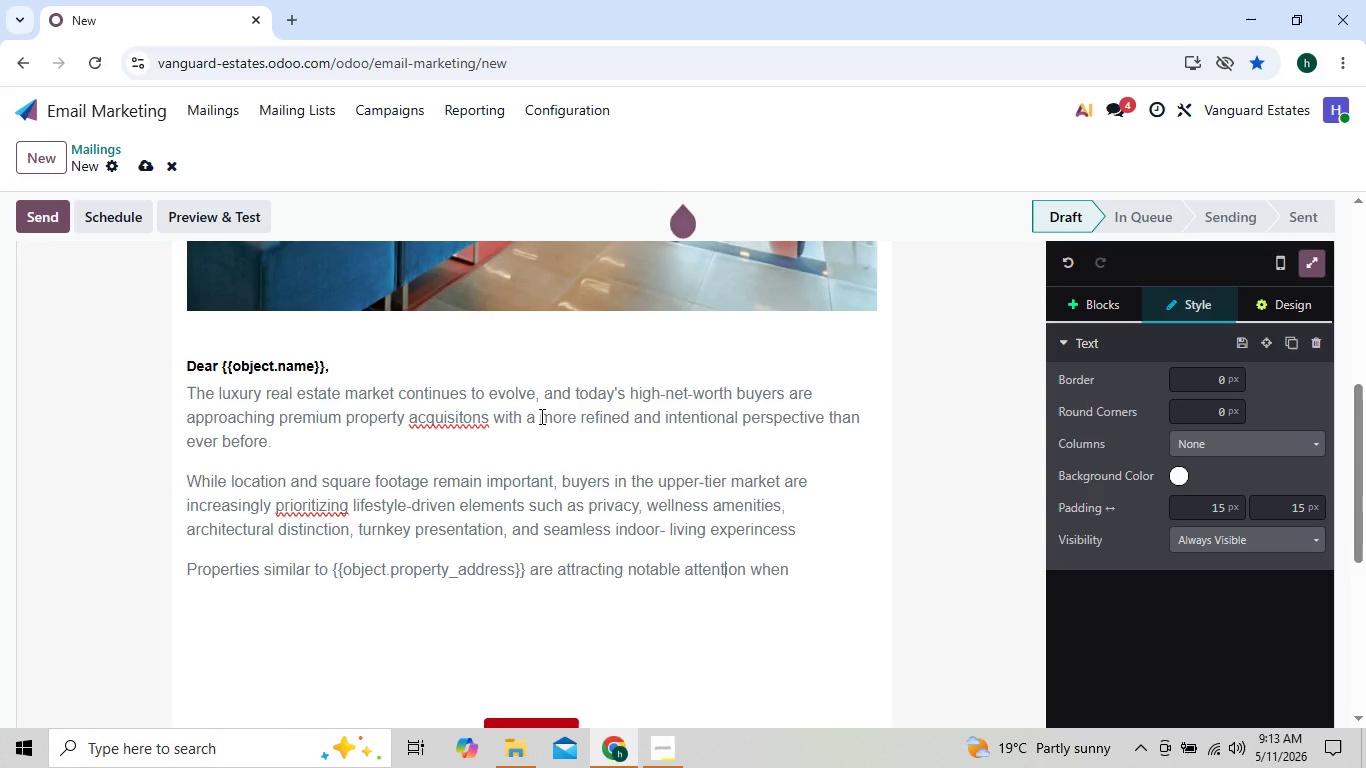 
key(ArrowRight)
 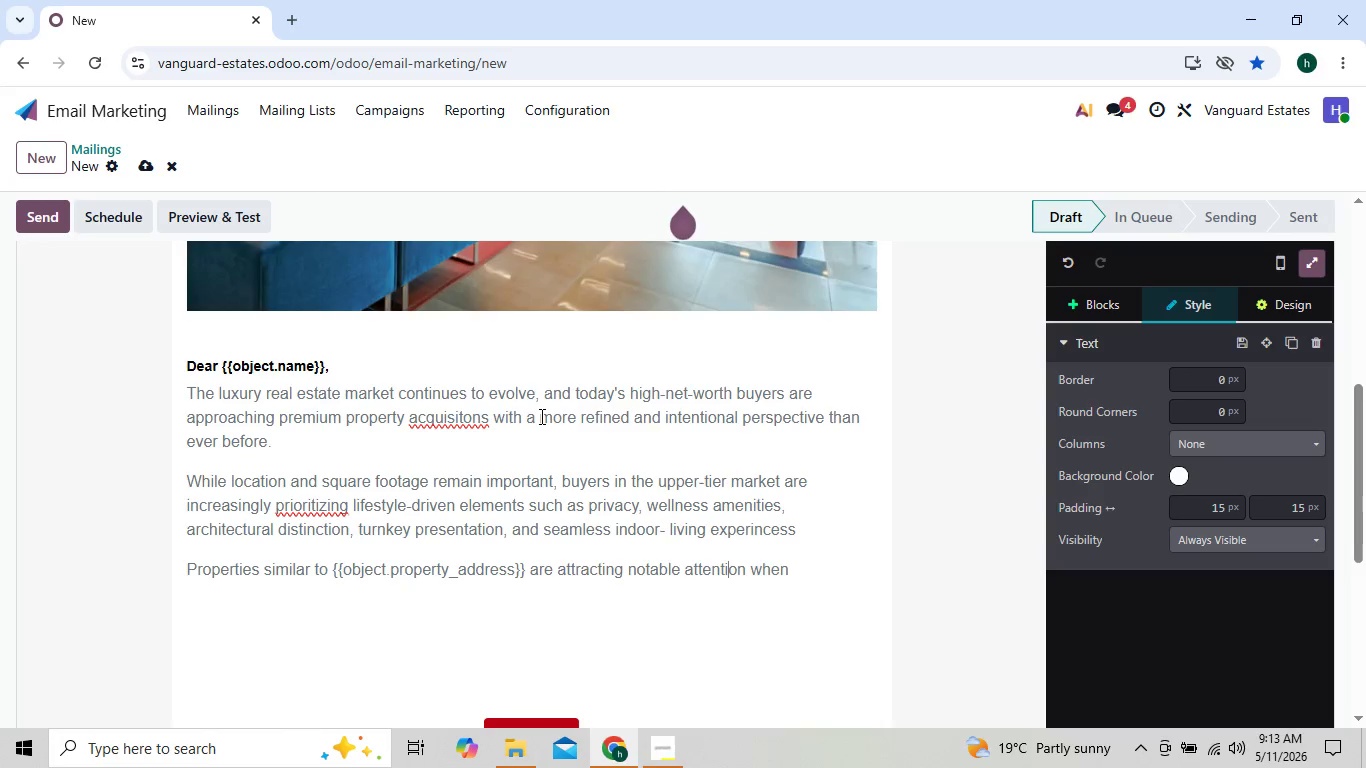 
key(ArrowRight)
 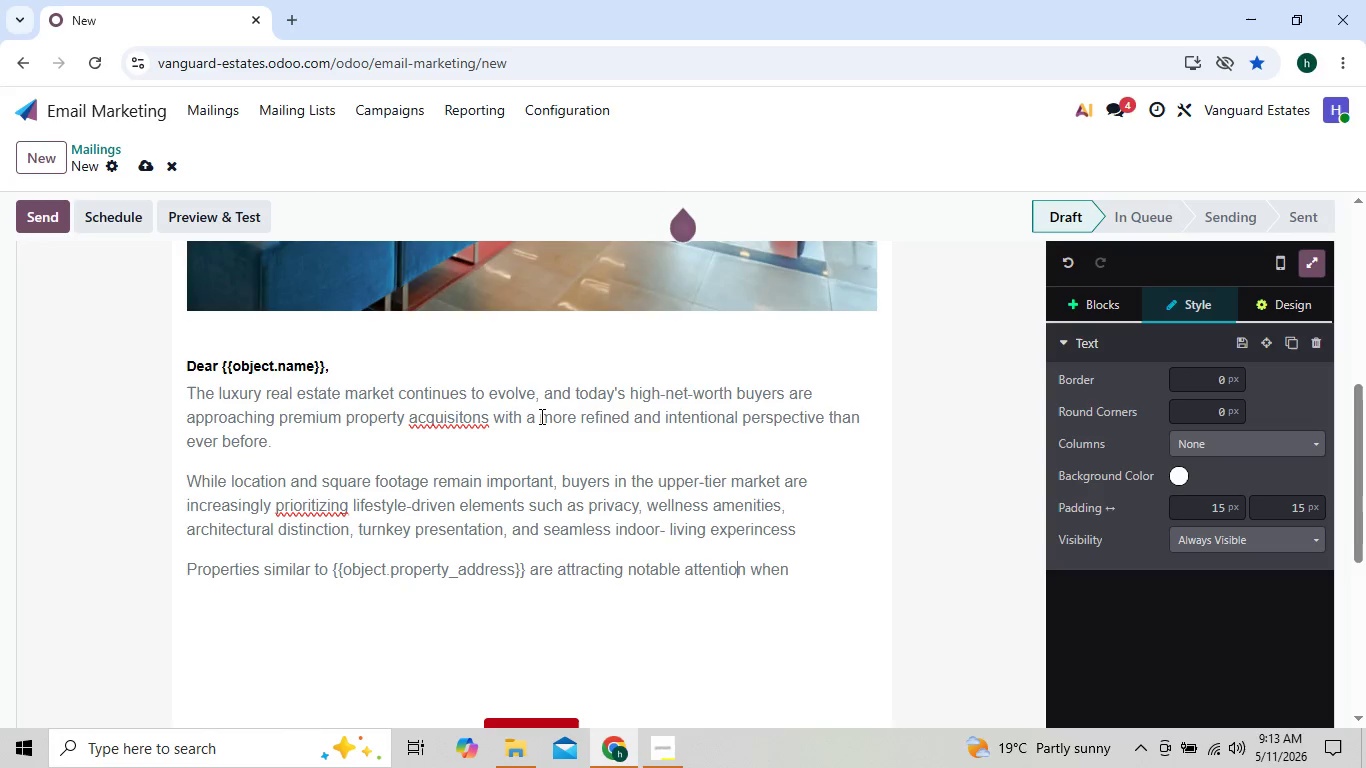 
key(ArrowRight)
 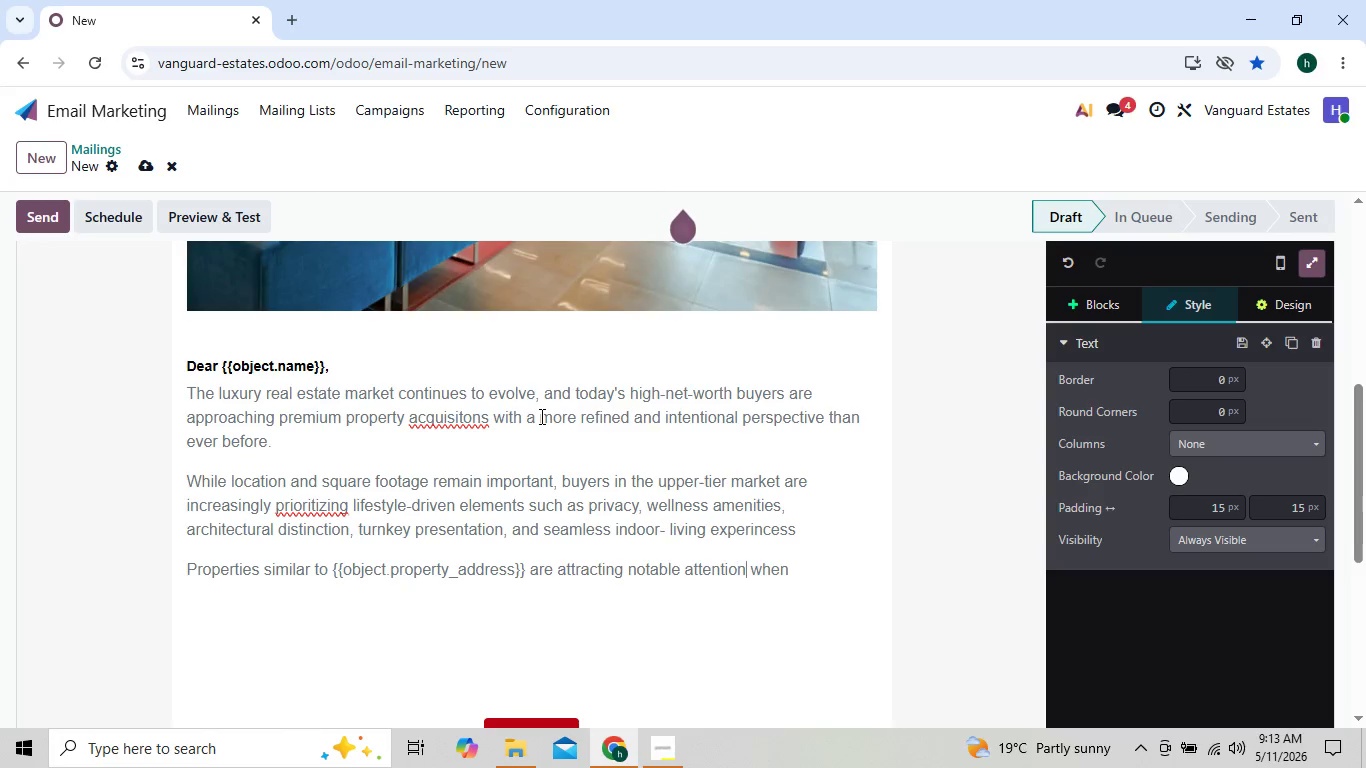 
key(ArrowRight)
 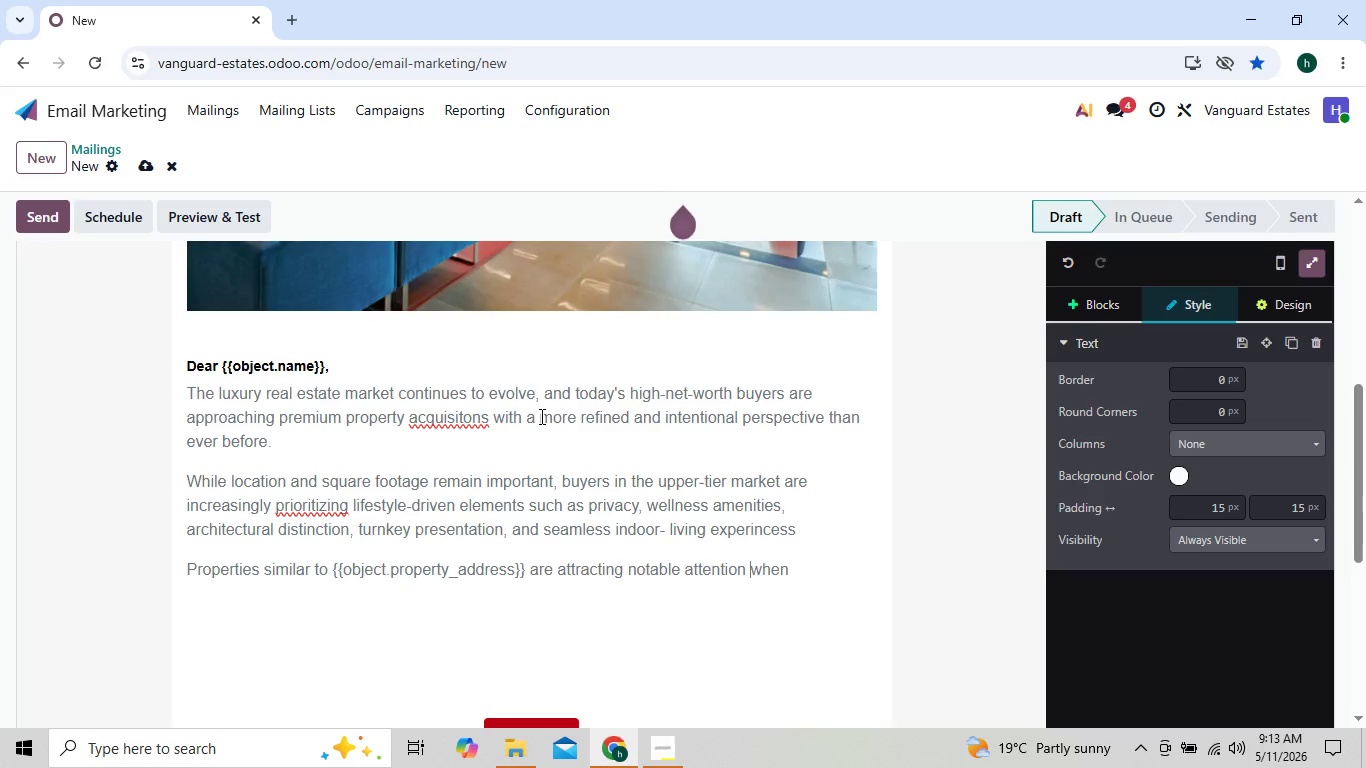 
key(ArrowRight)
 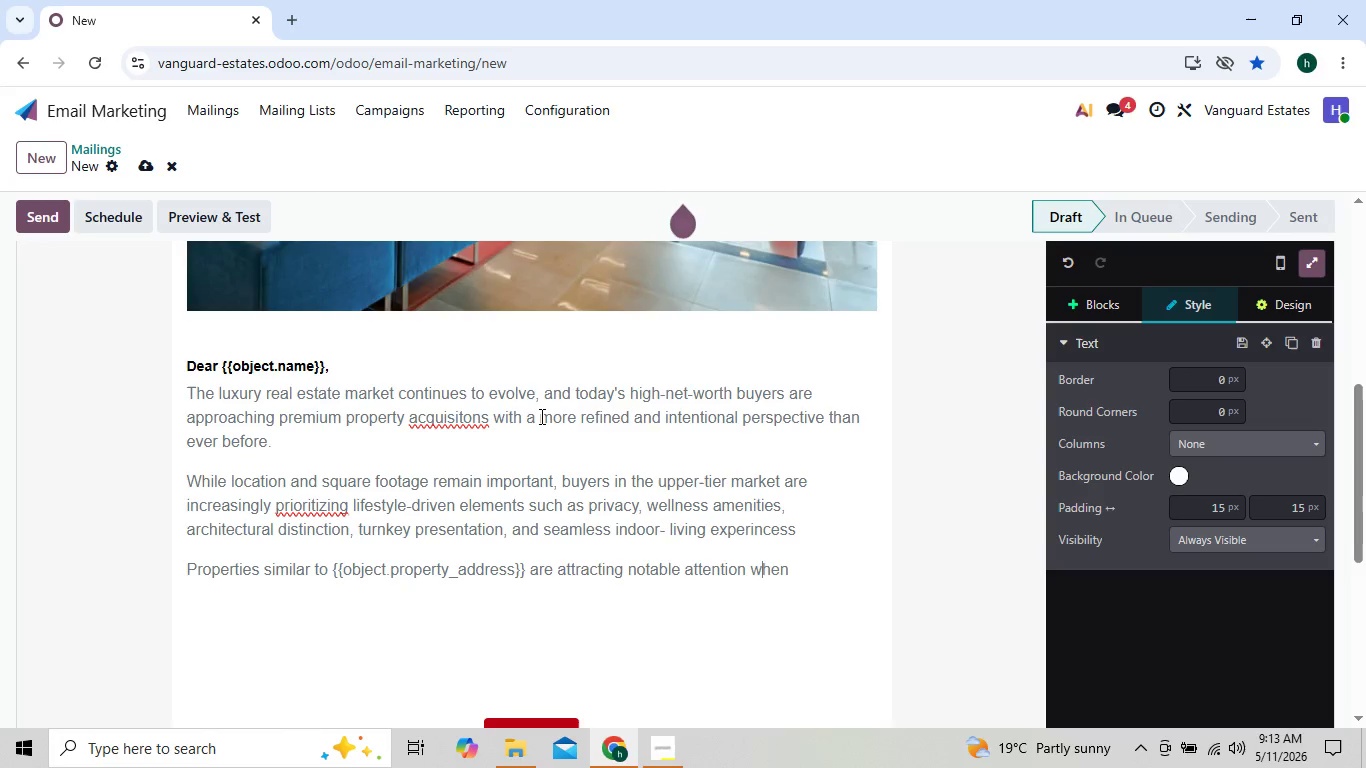 
key(ArrowRight)
 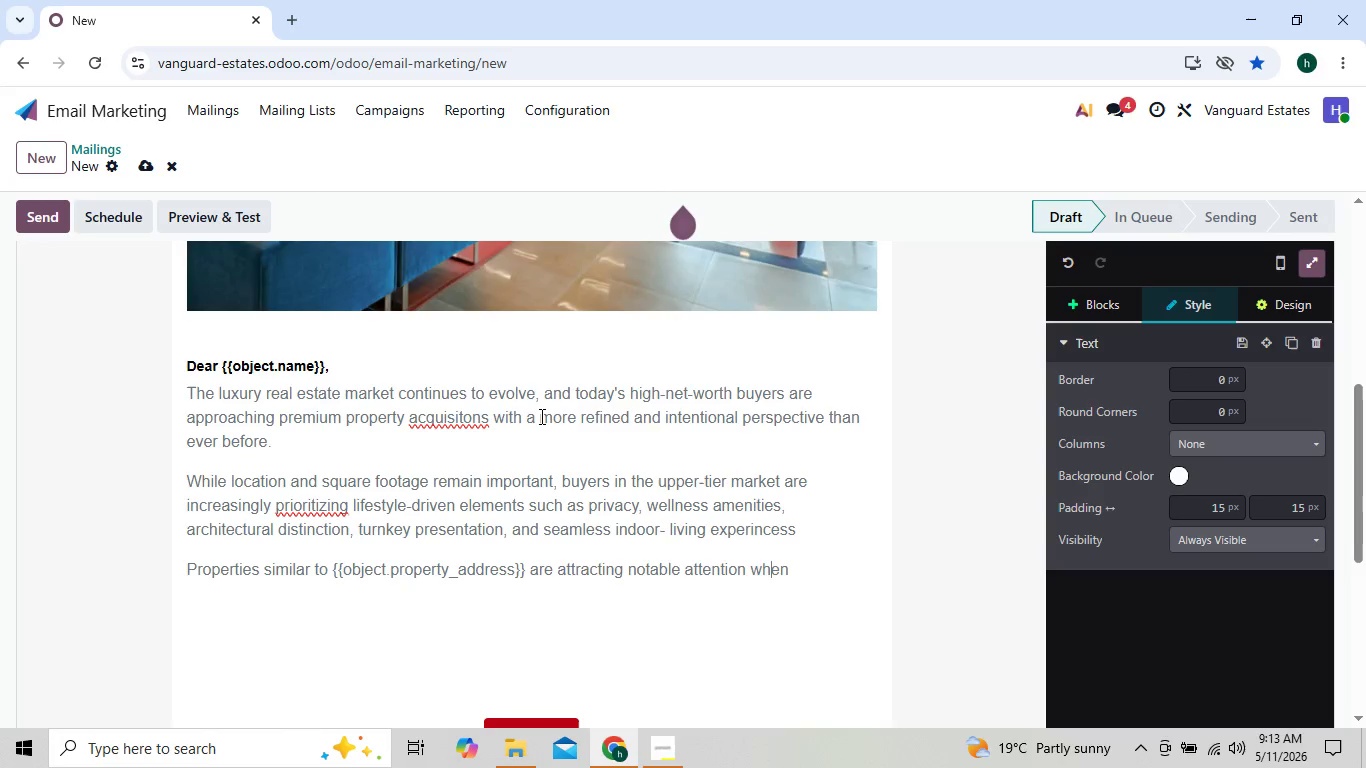 
key(ArrowRight)
 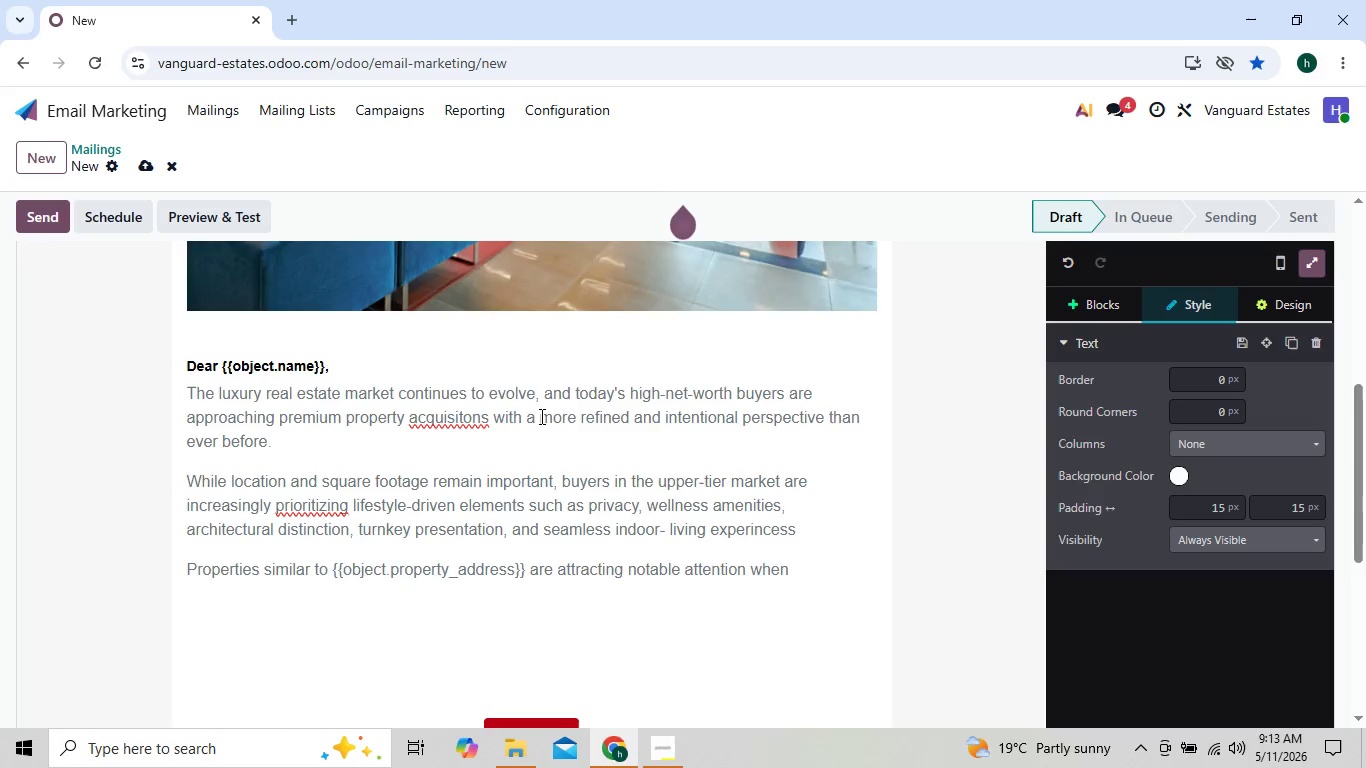 
key(ArrowRight)
 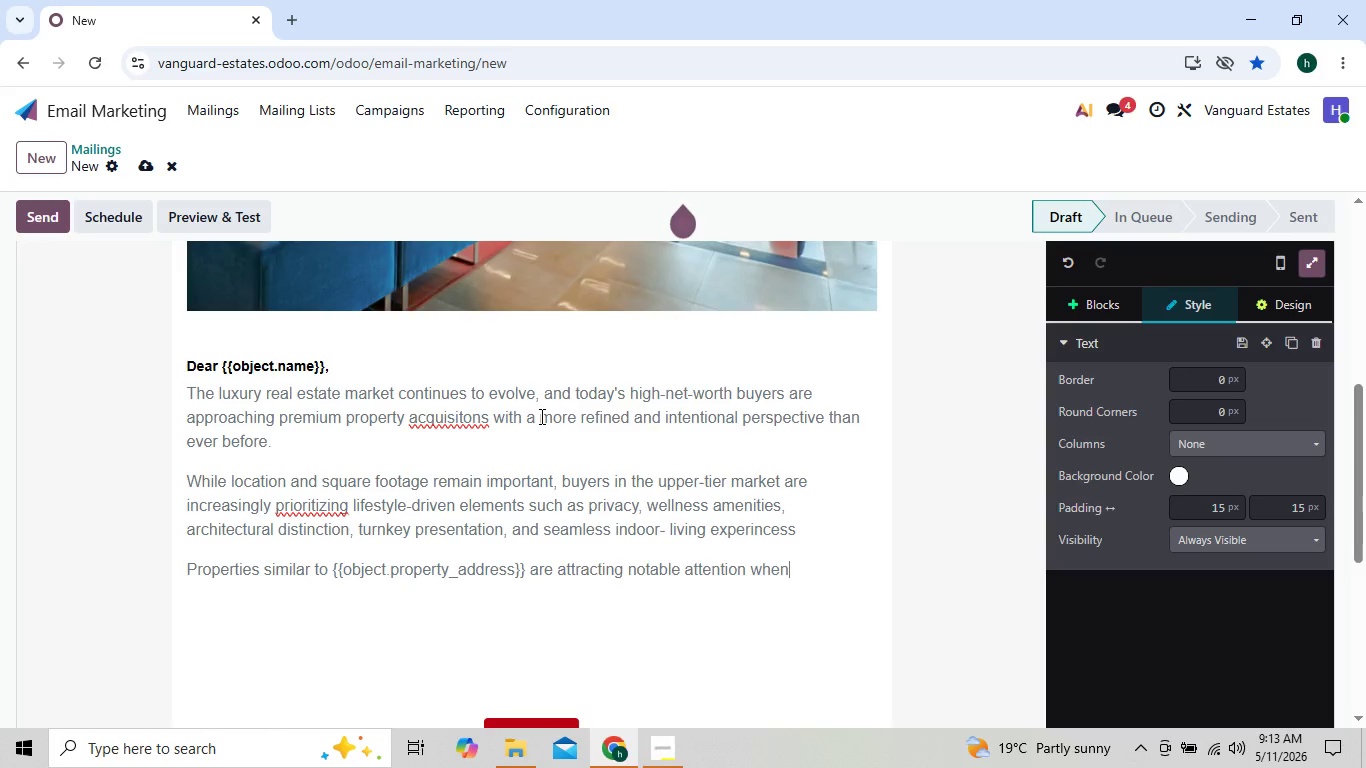 
type( positioned strategically and presented with a curaed )
 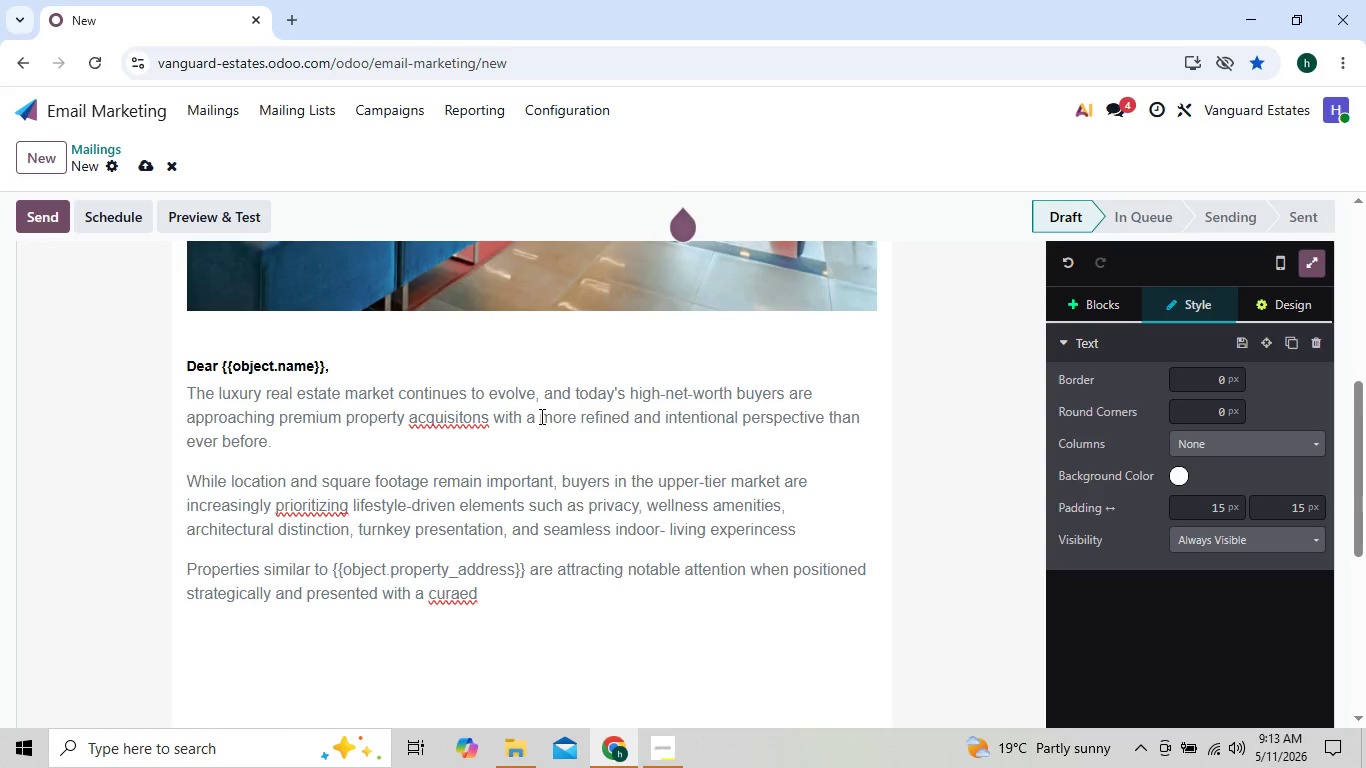 
key(ArrowLeft)
 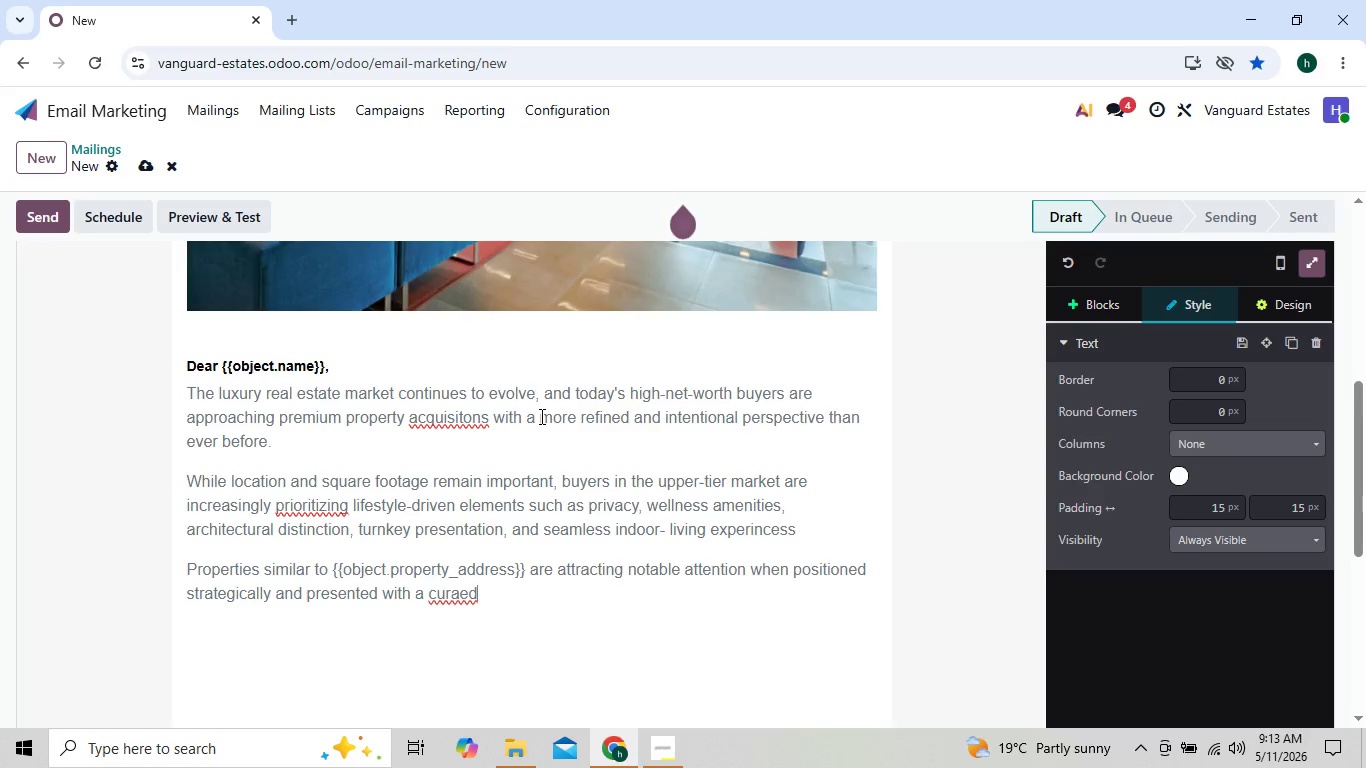 
key(ArrowLeft)
 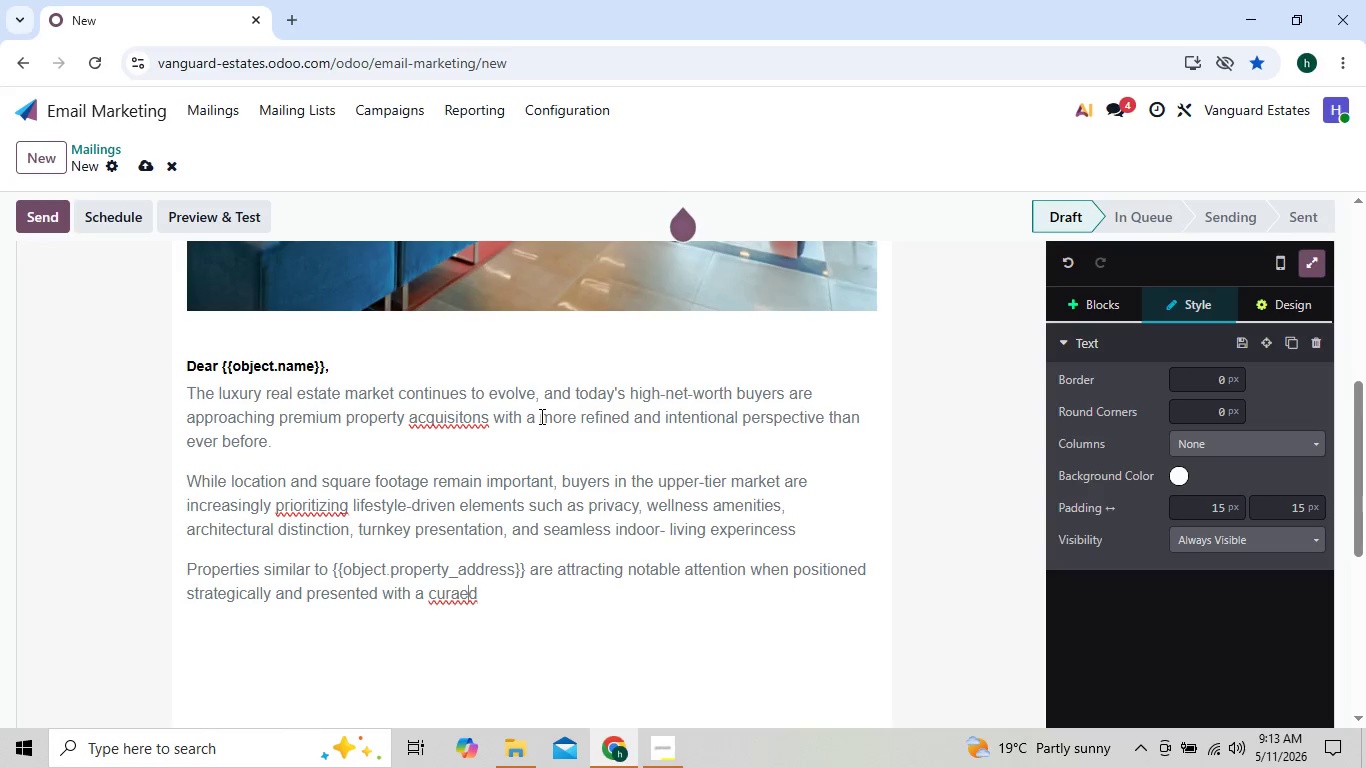 
key(ArrowLeft)
 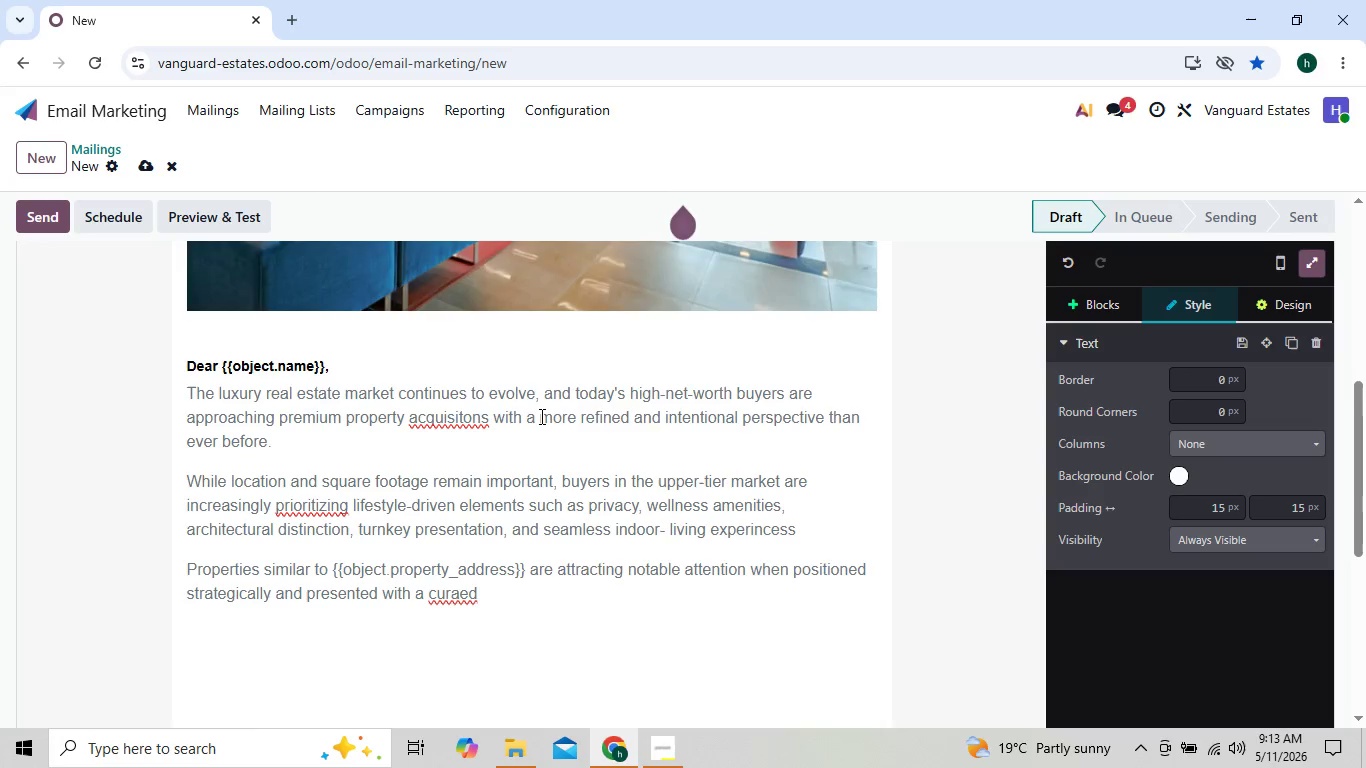 
key(T)
 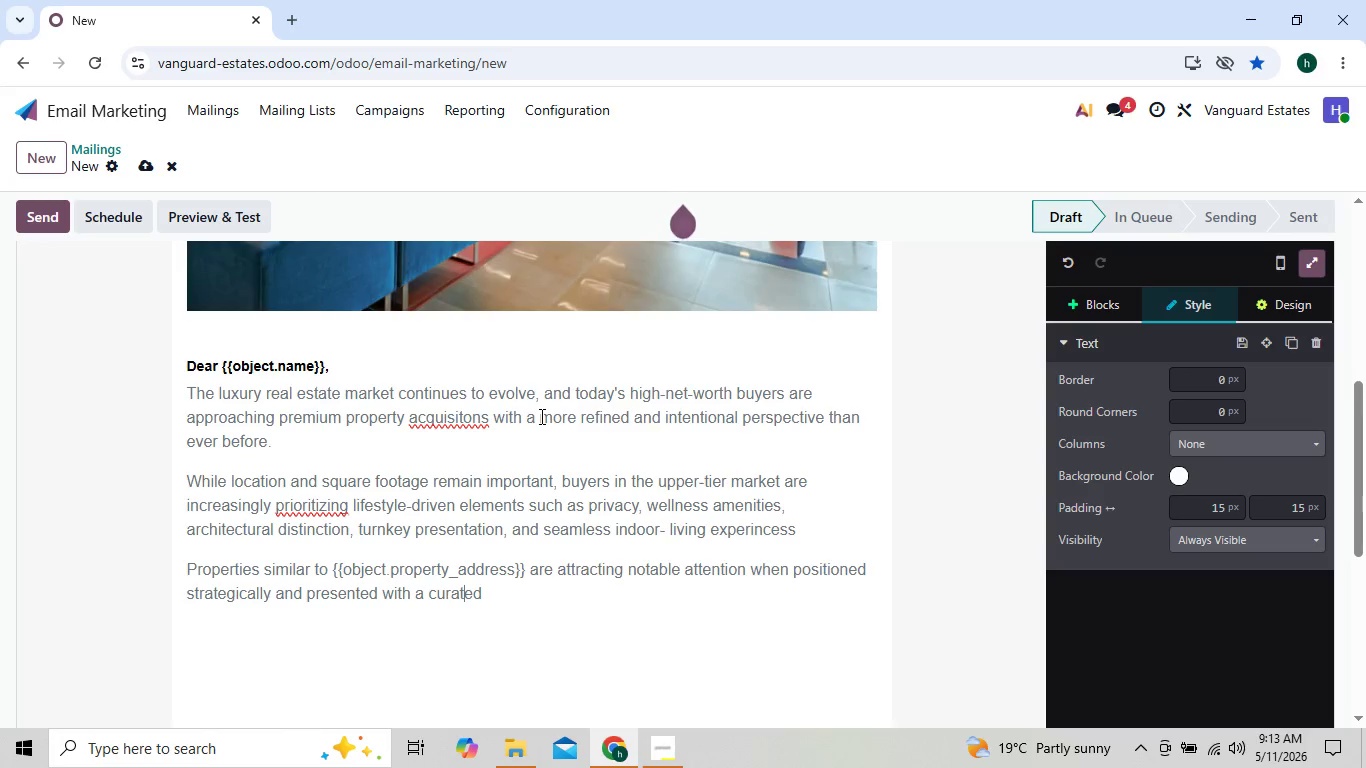 
key(ArrowRight)
 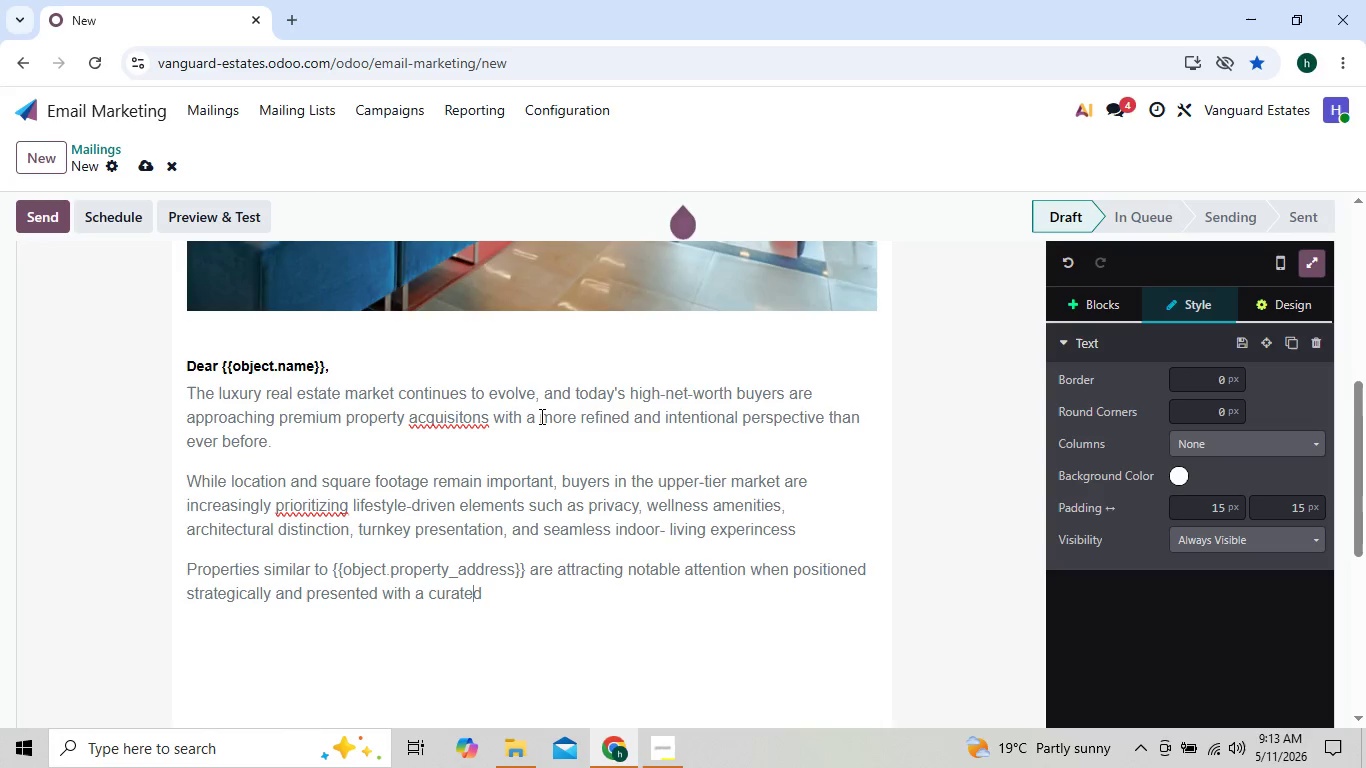 
key(ArrowRight)
 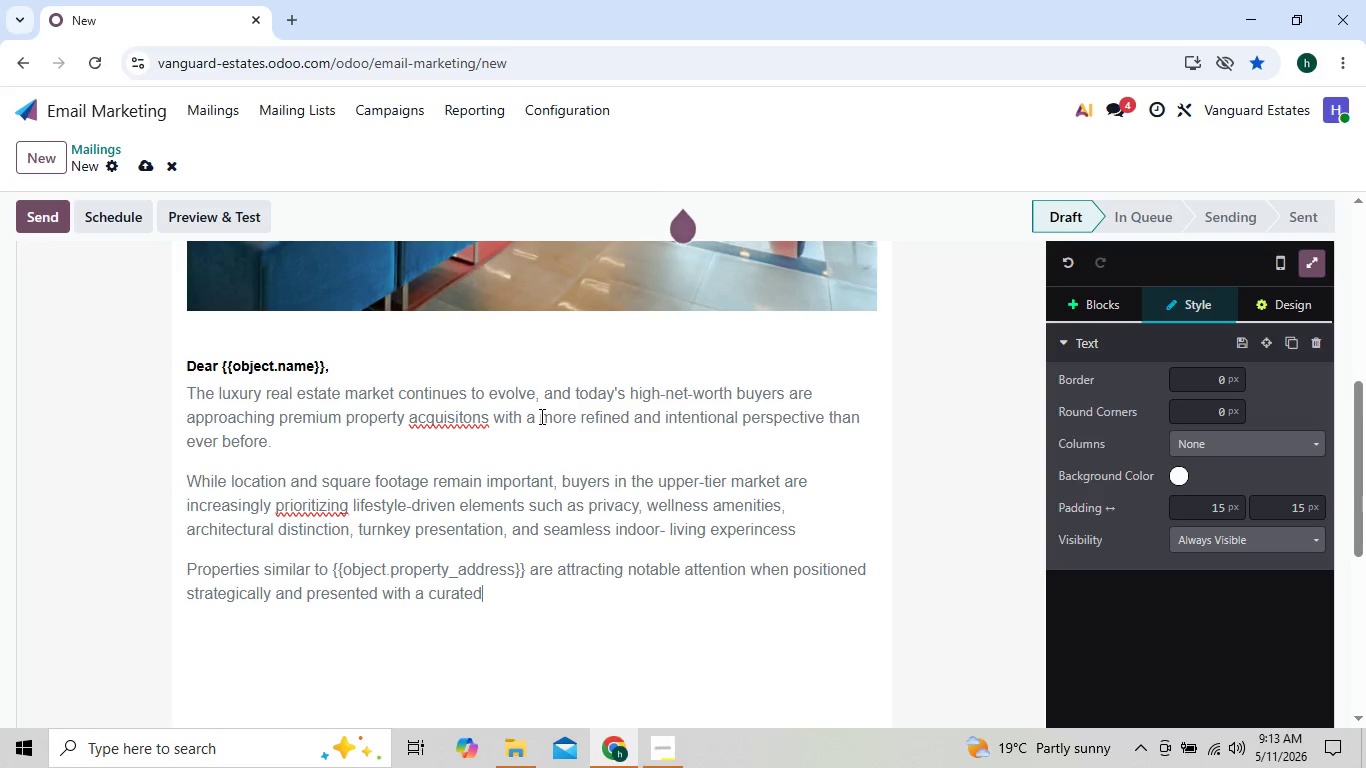 
type( mar)
 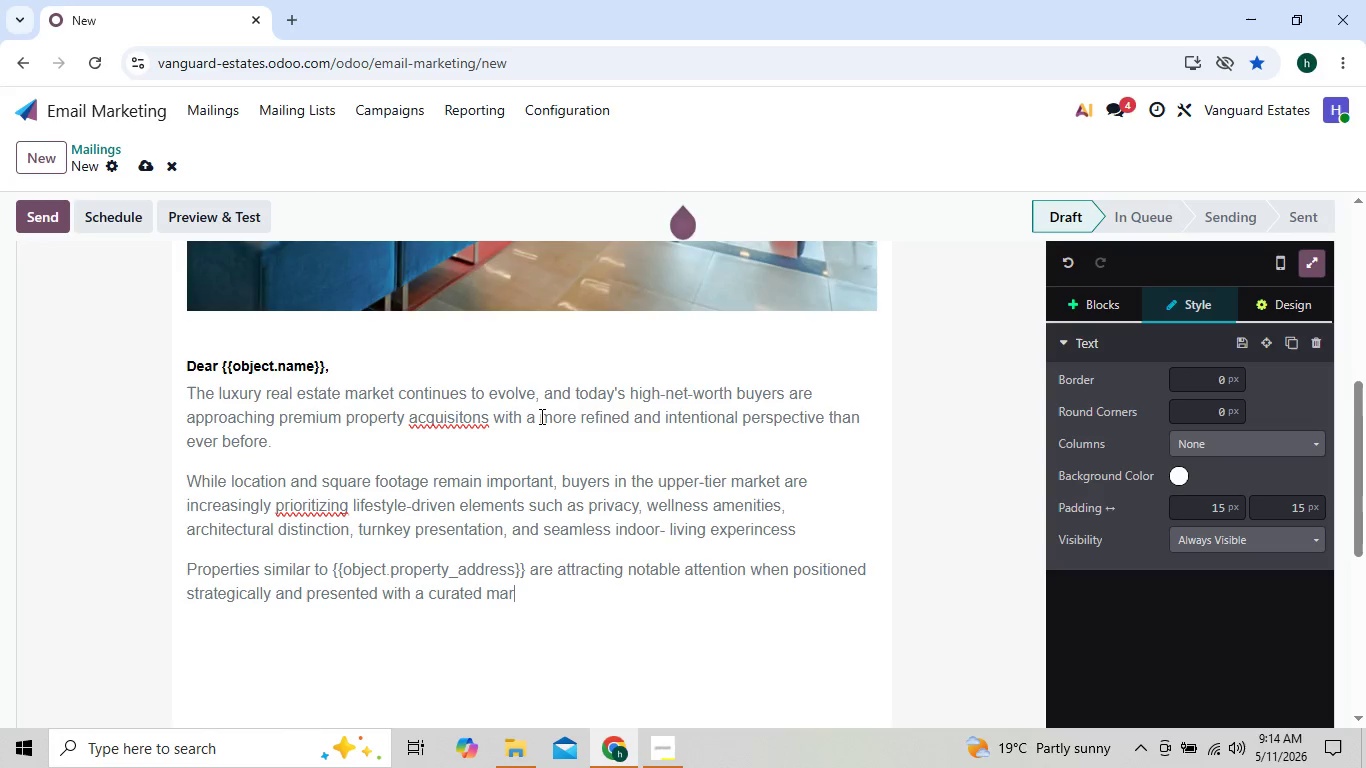 
type(keting approach.)
 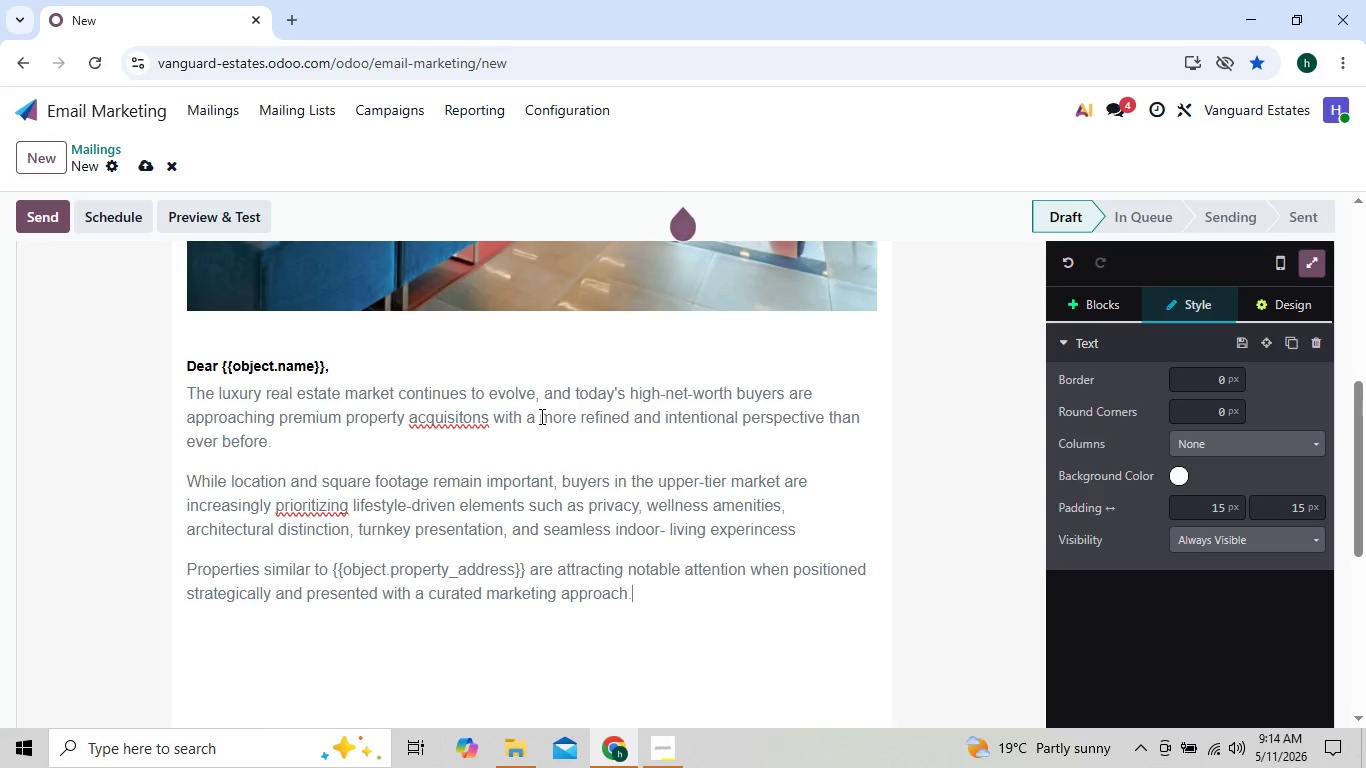 
key(Enter)
 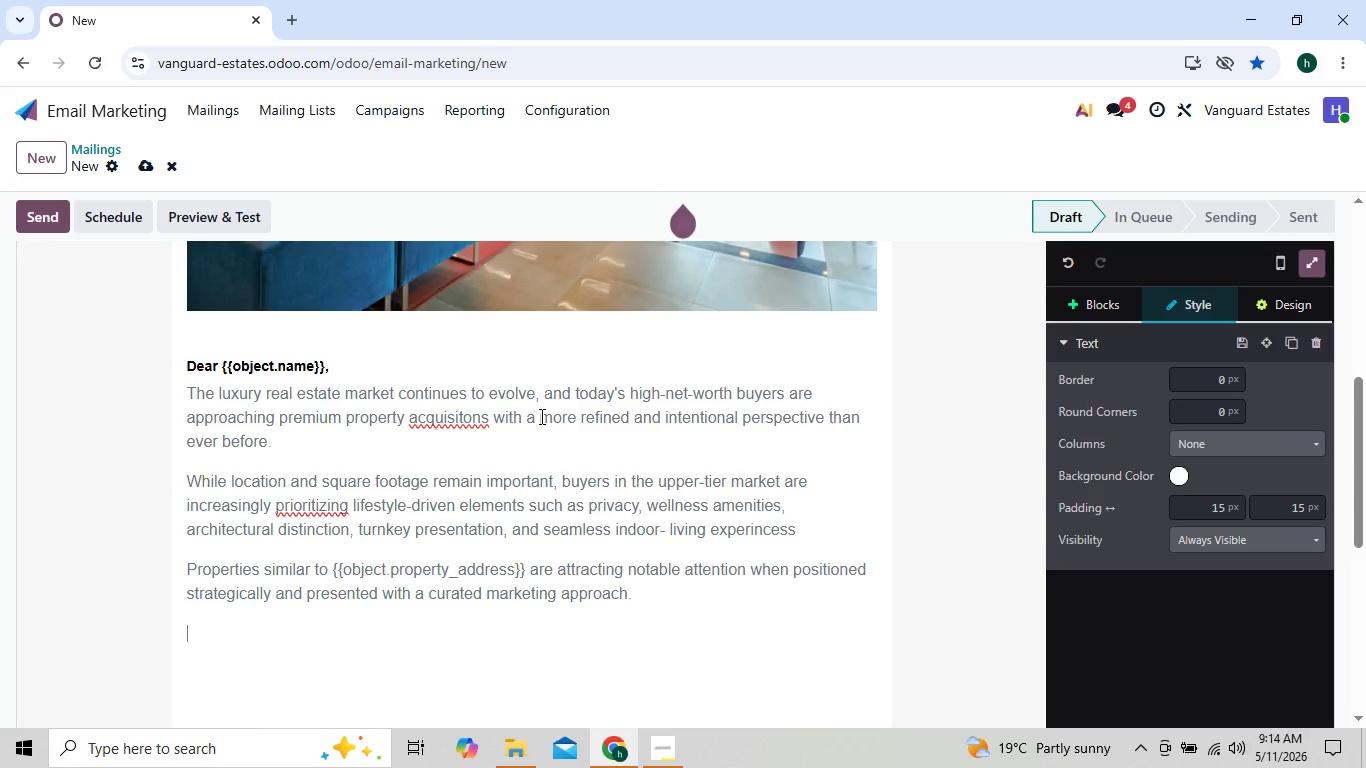 
wait(5.05)
 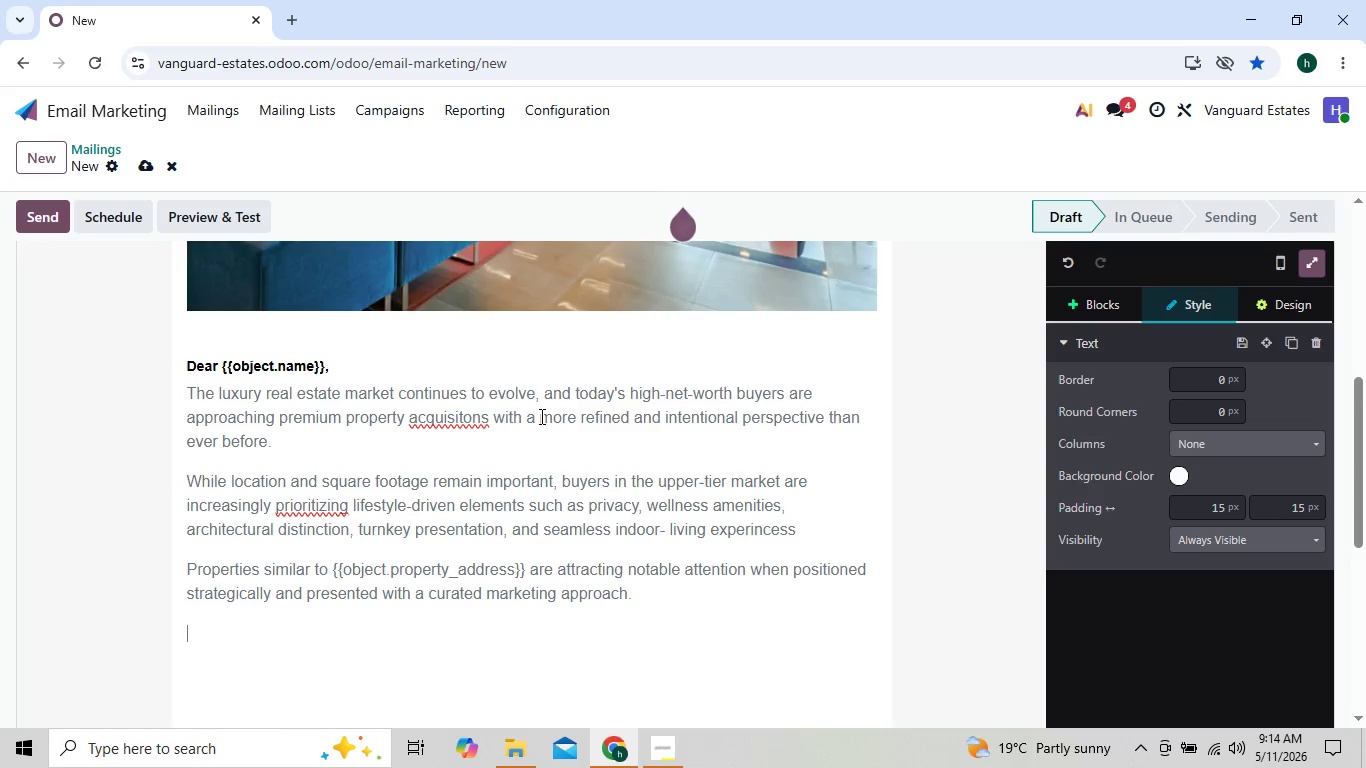 
type(At Vangur)
 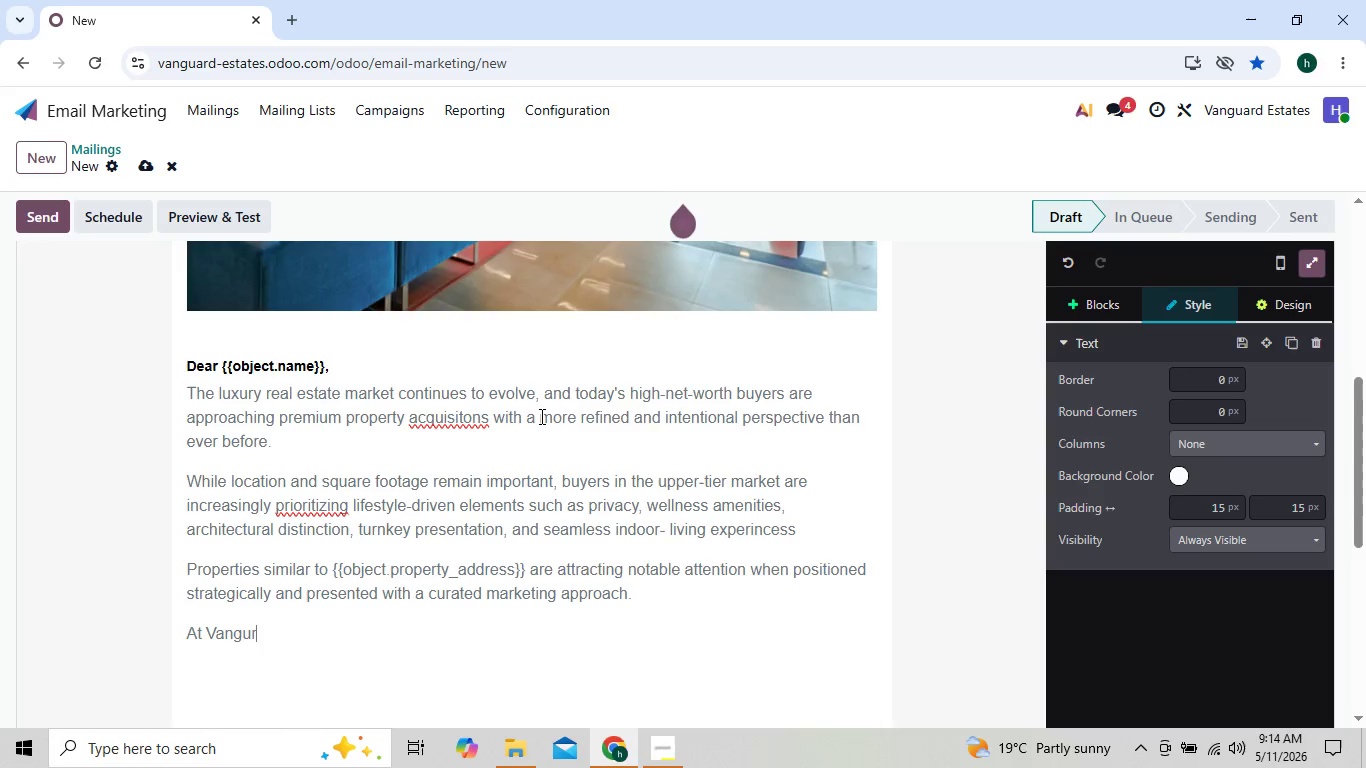 
type(d estate)
 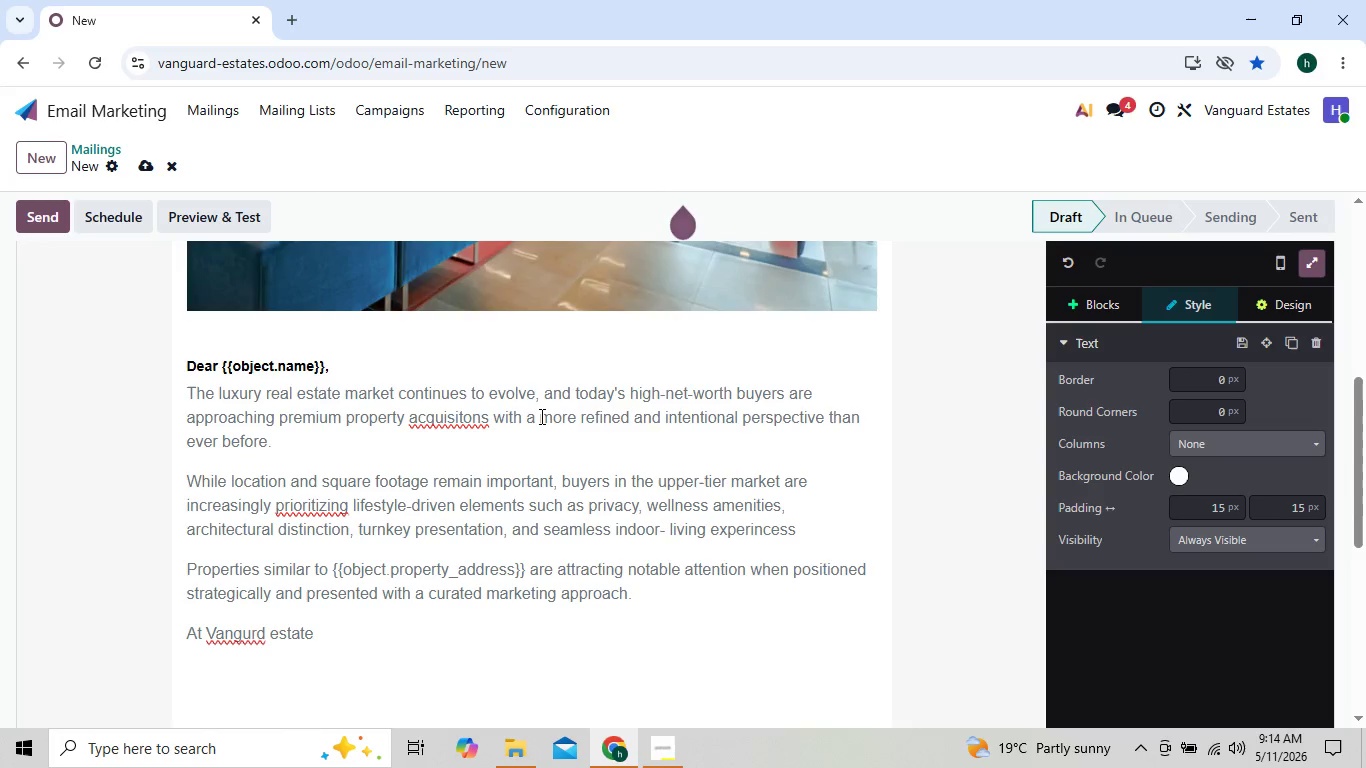 
key(ArrowLeft)
 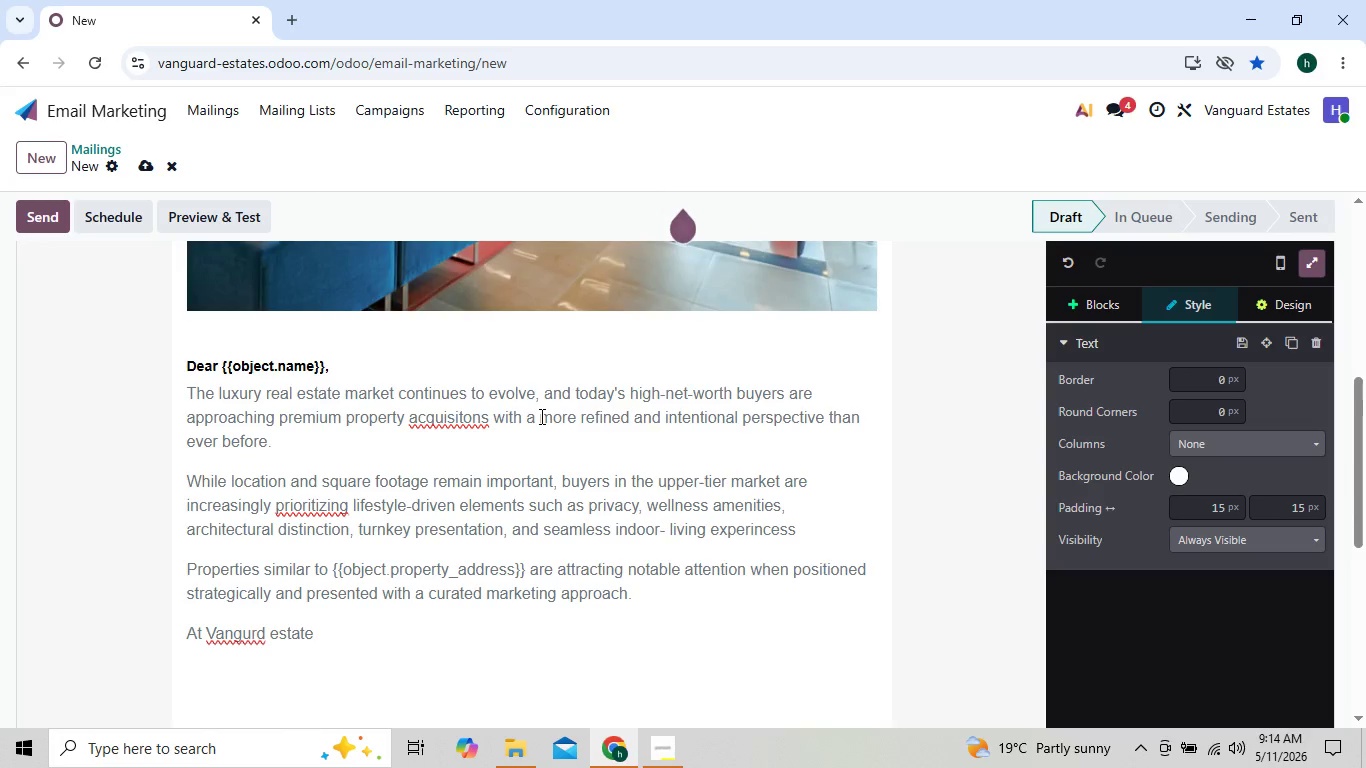 
key(ArrowLeft)
 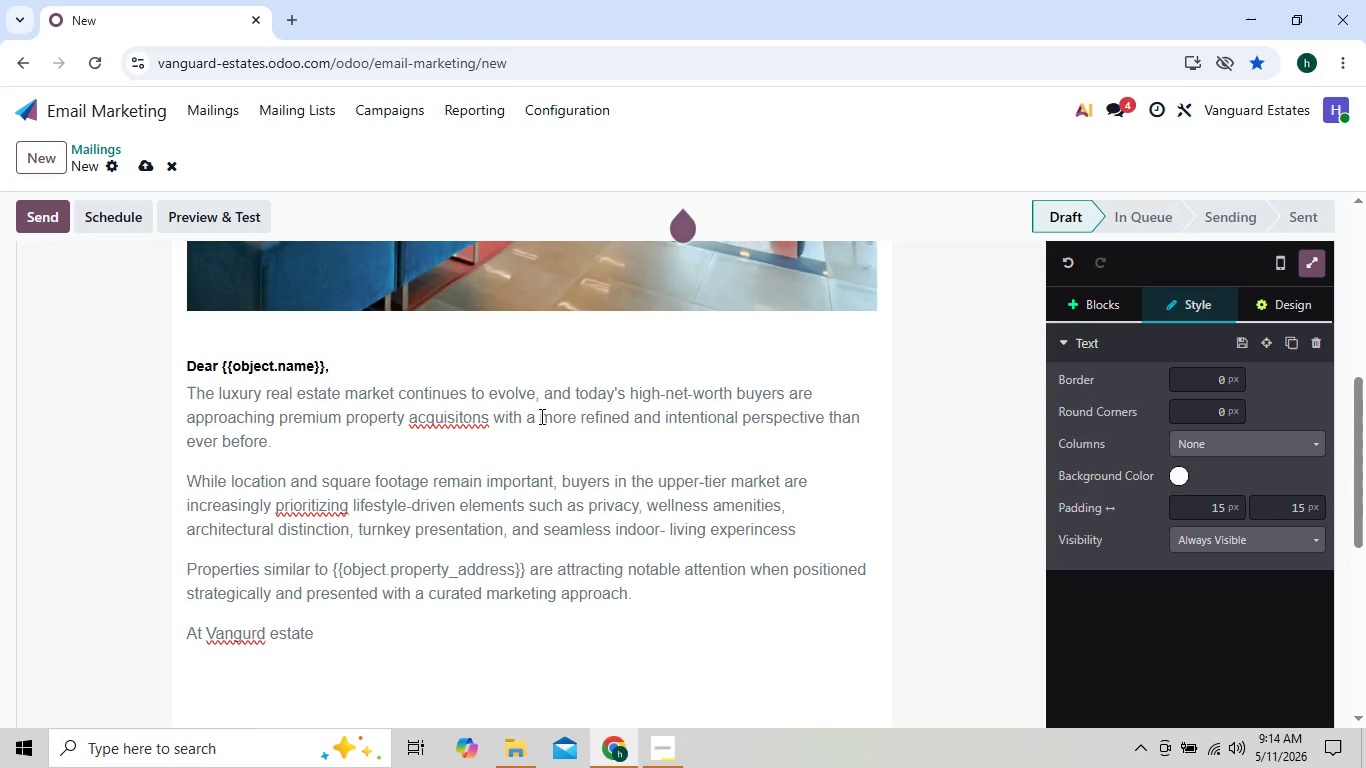 
key(ArrowLeft)
 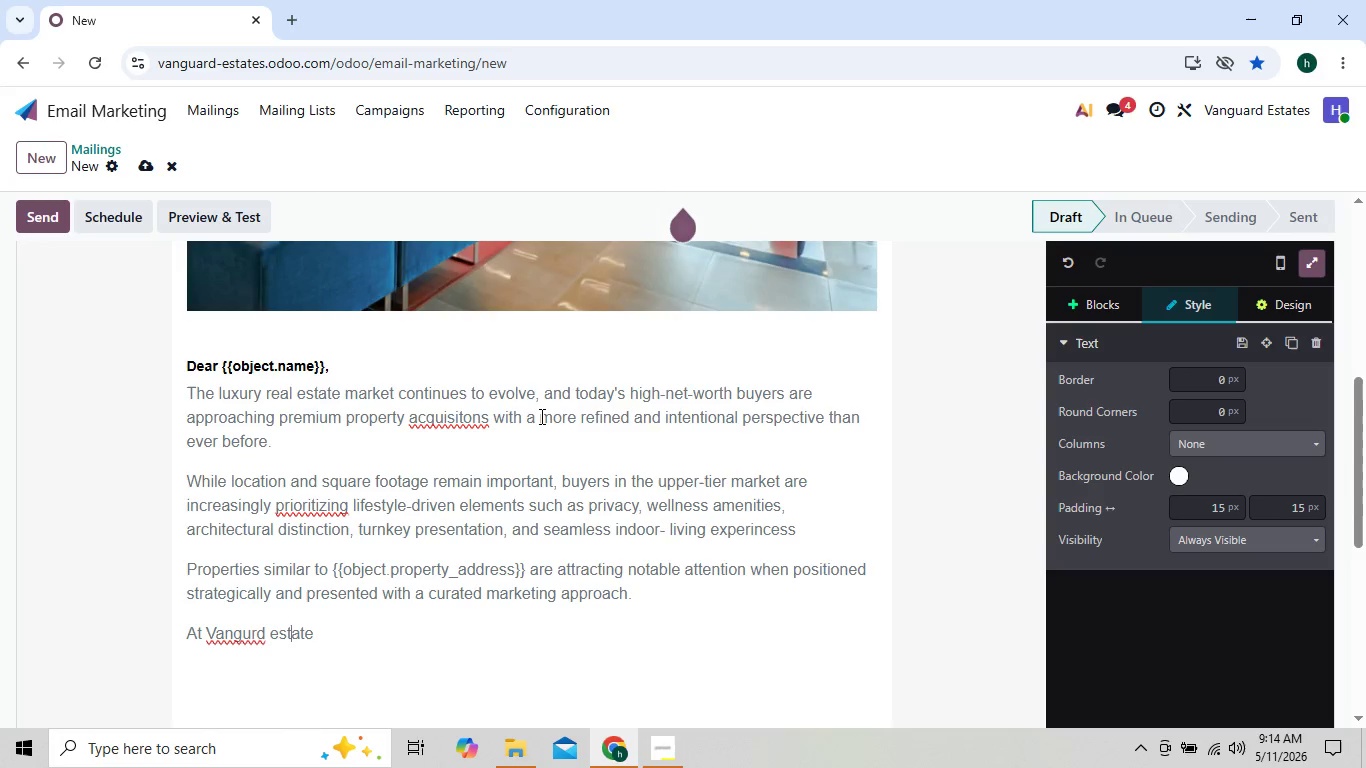 
key(ArrowLeft)
 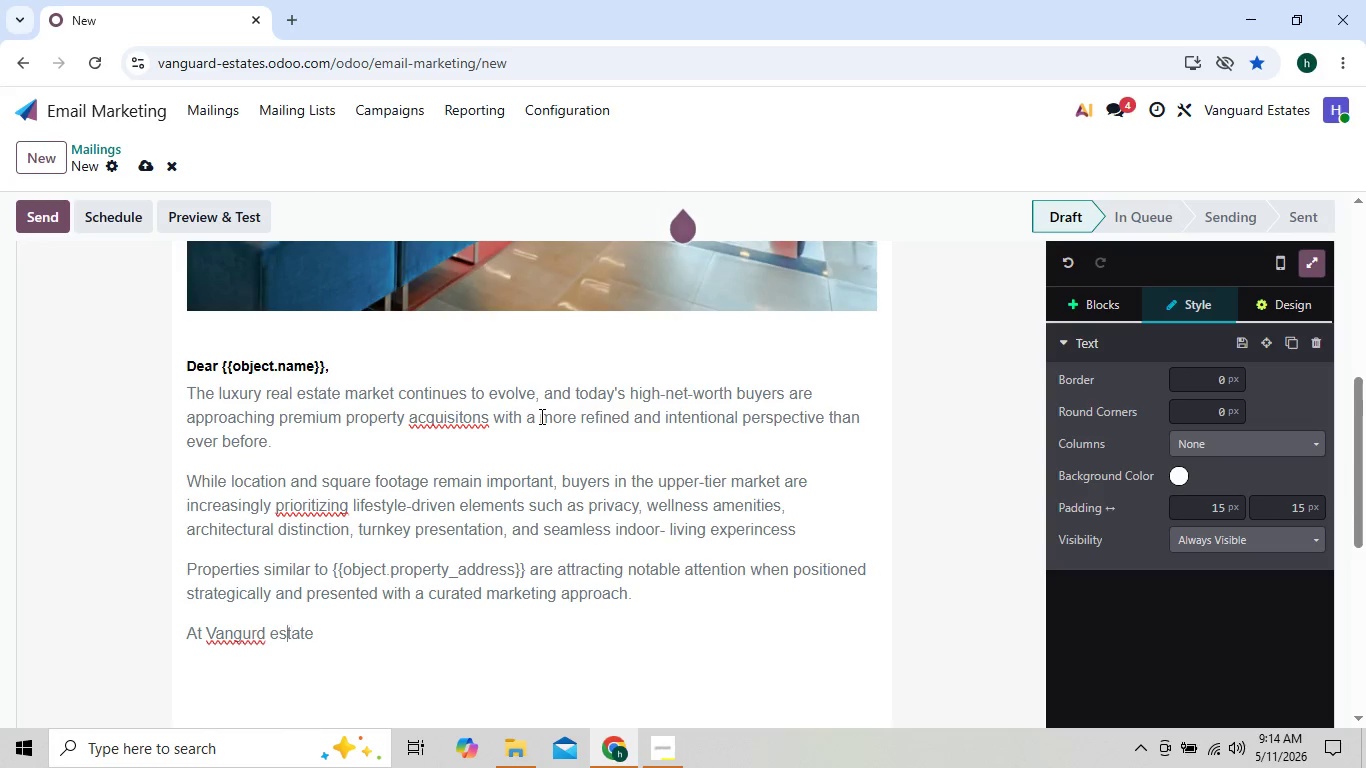 
key(ArrowLeft)
 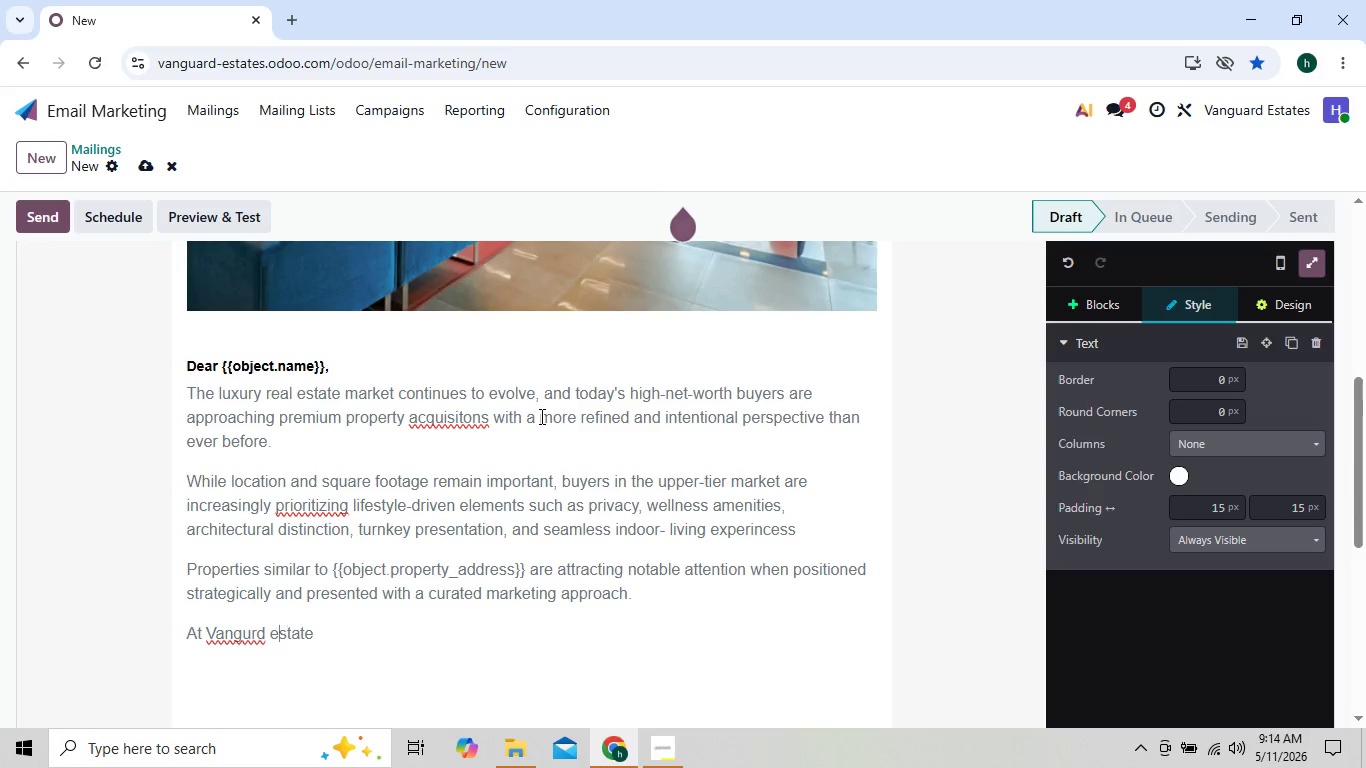 
key(ArrowLeft)
 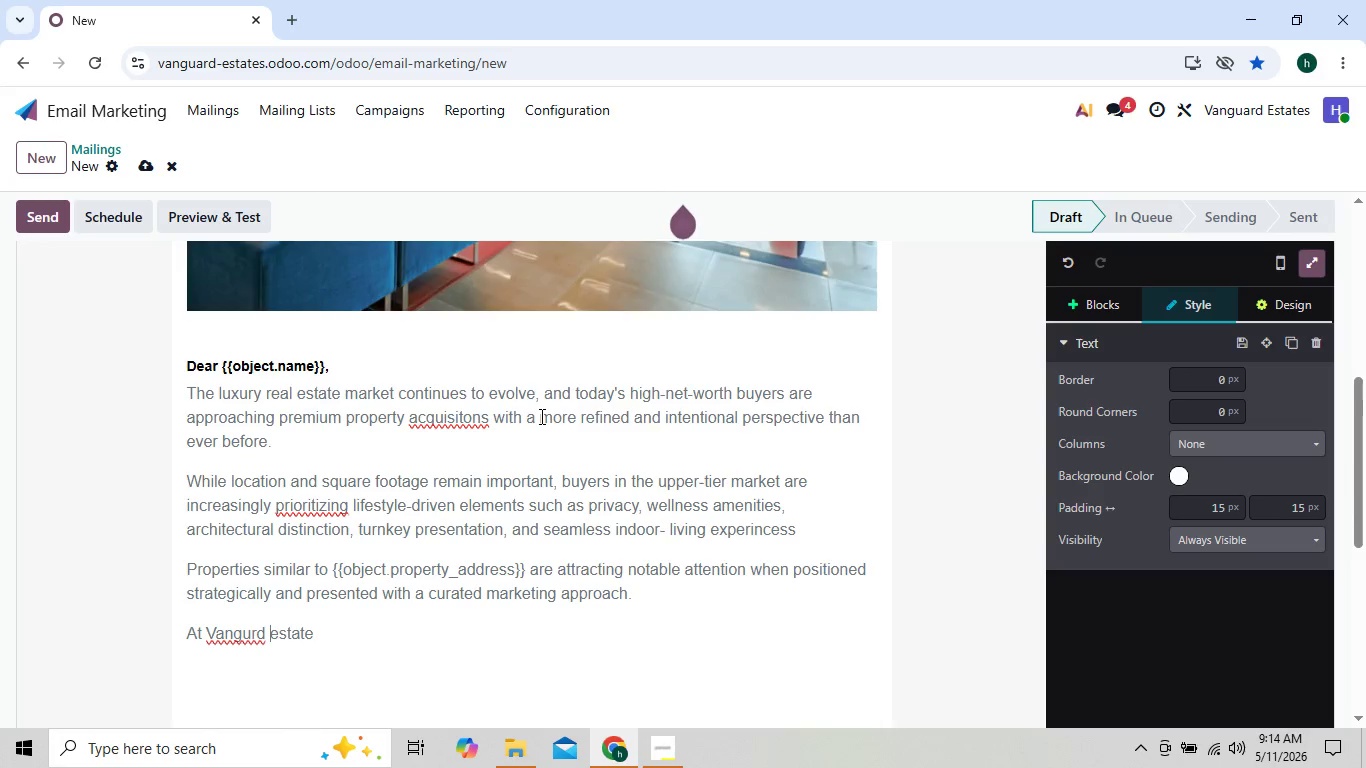 
key(ArrowLeft)
 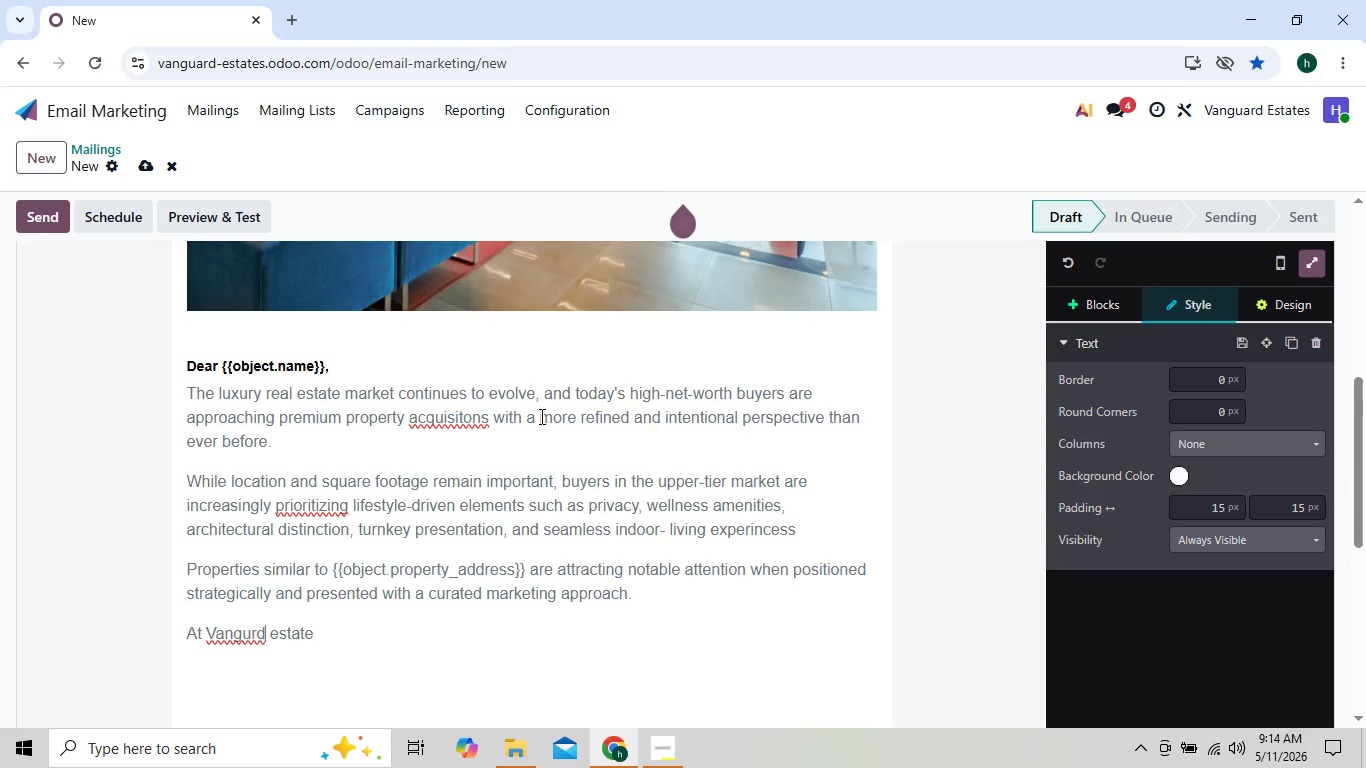 
key(ArrowLeft)
 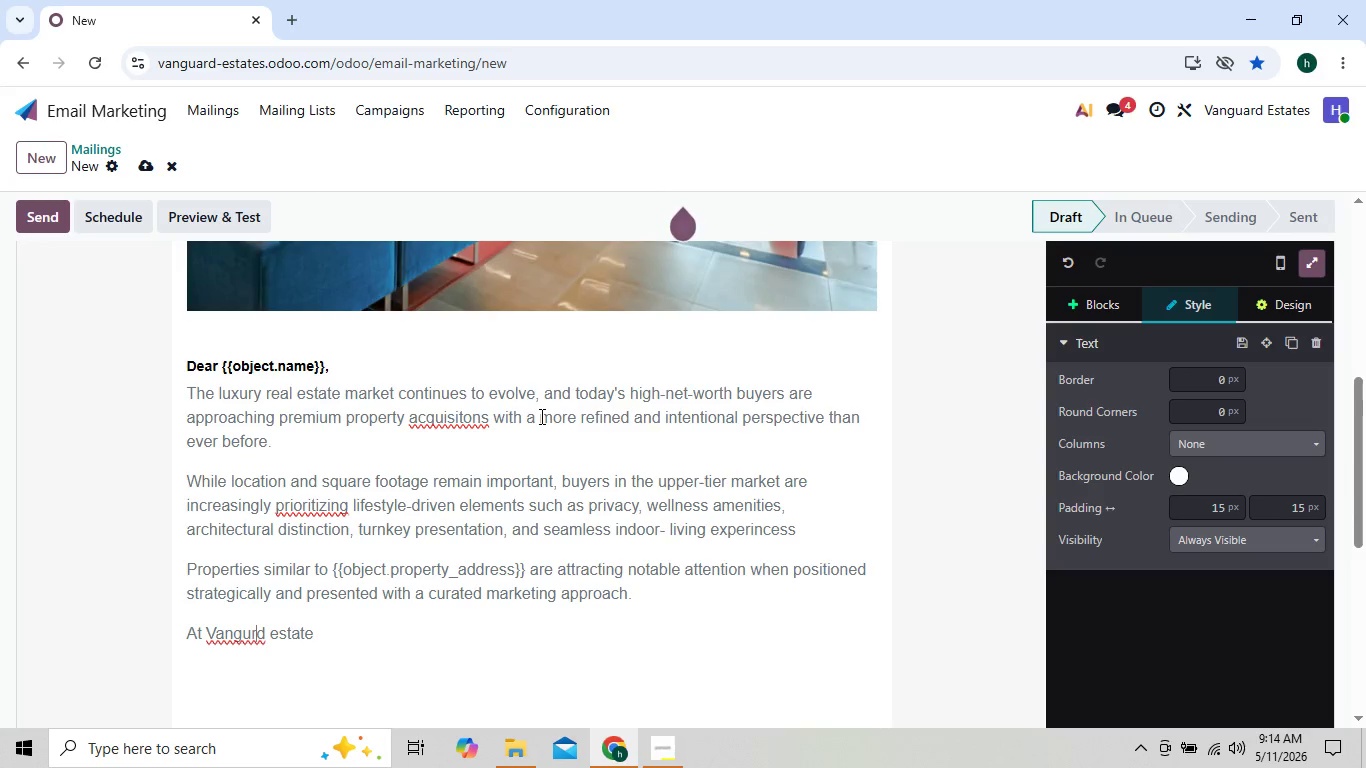 
key(ArrowLeft)
 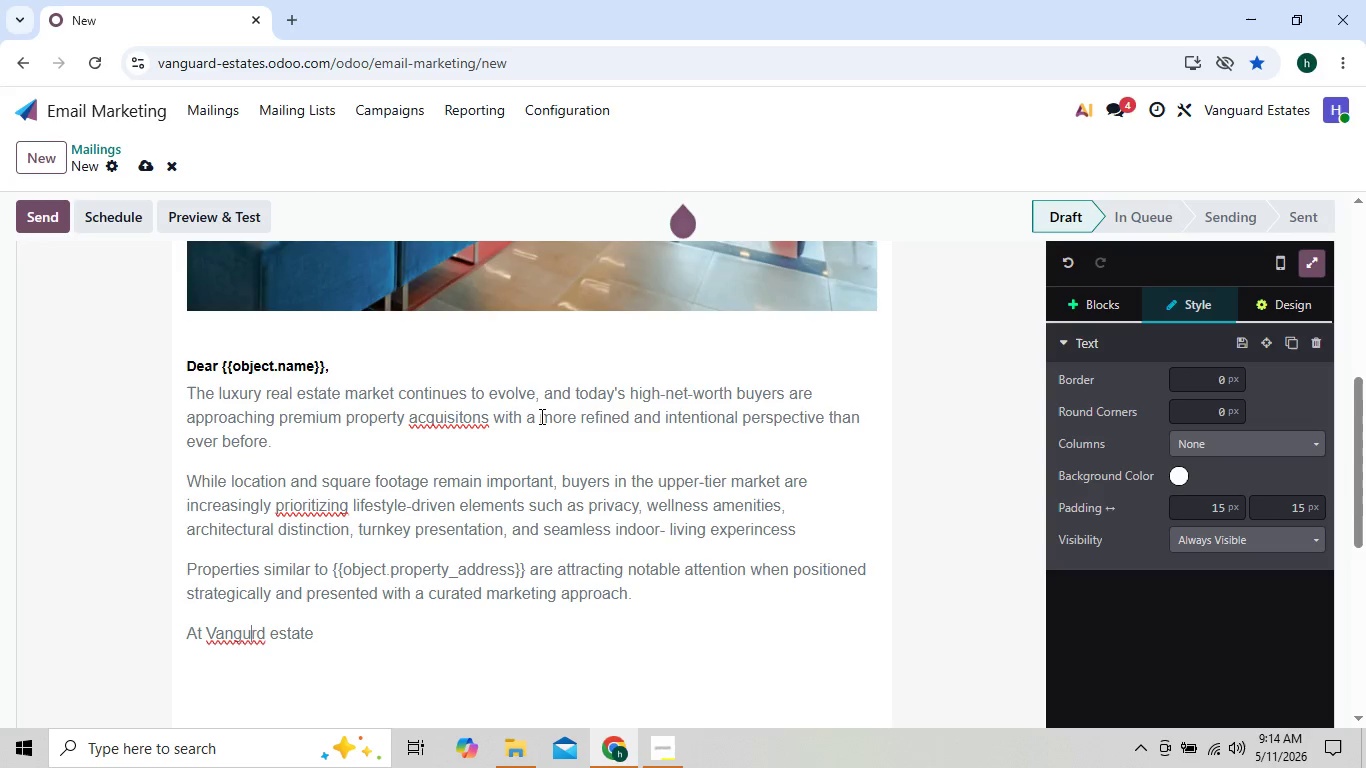 
key(A)
 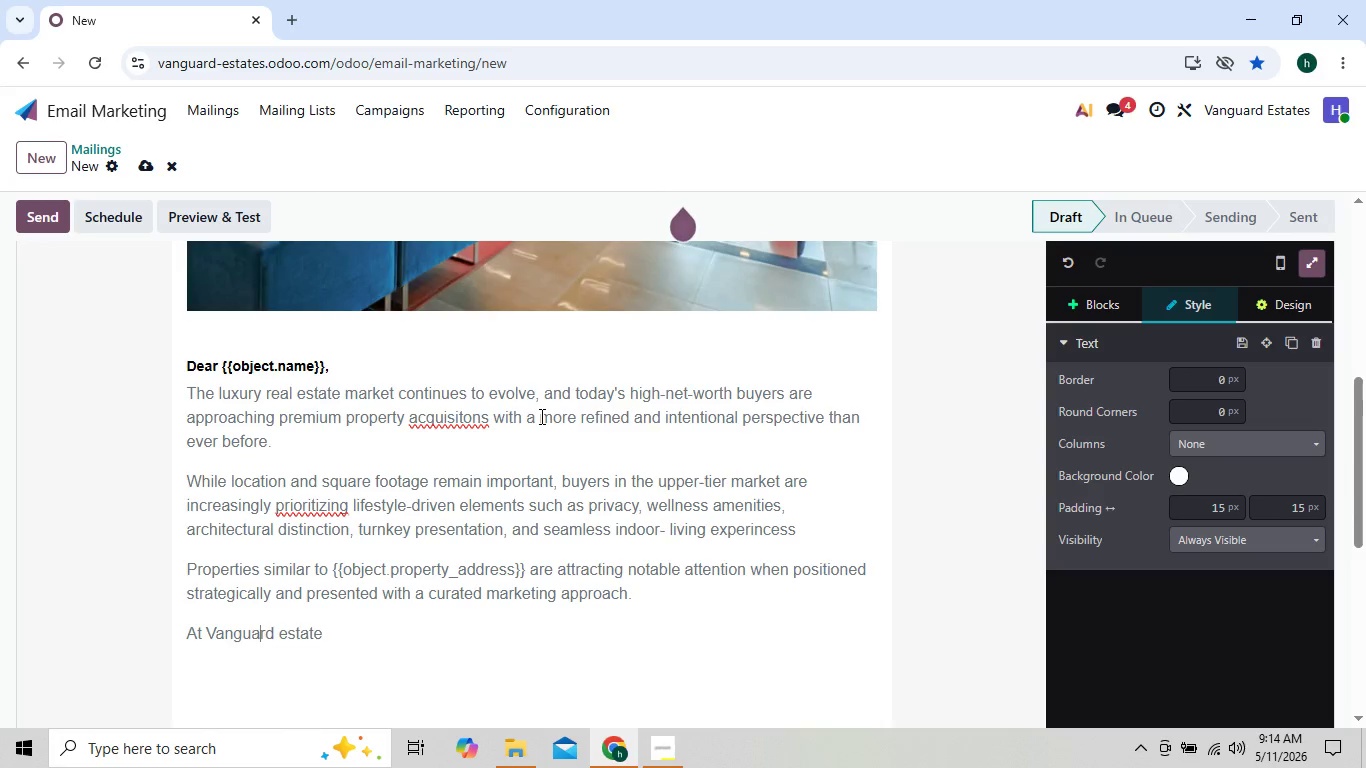 
key(ArrowRight)
 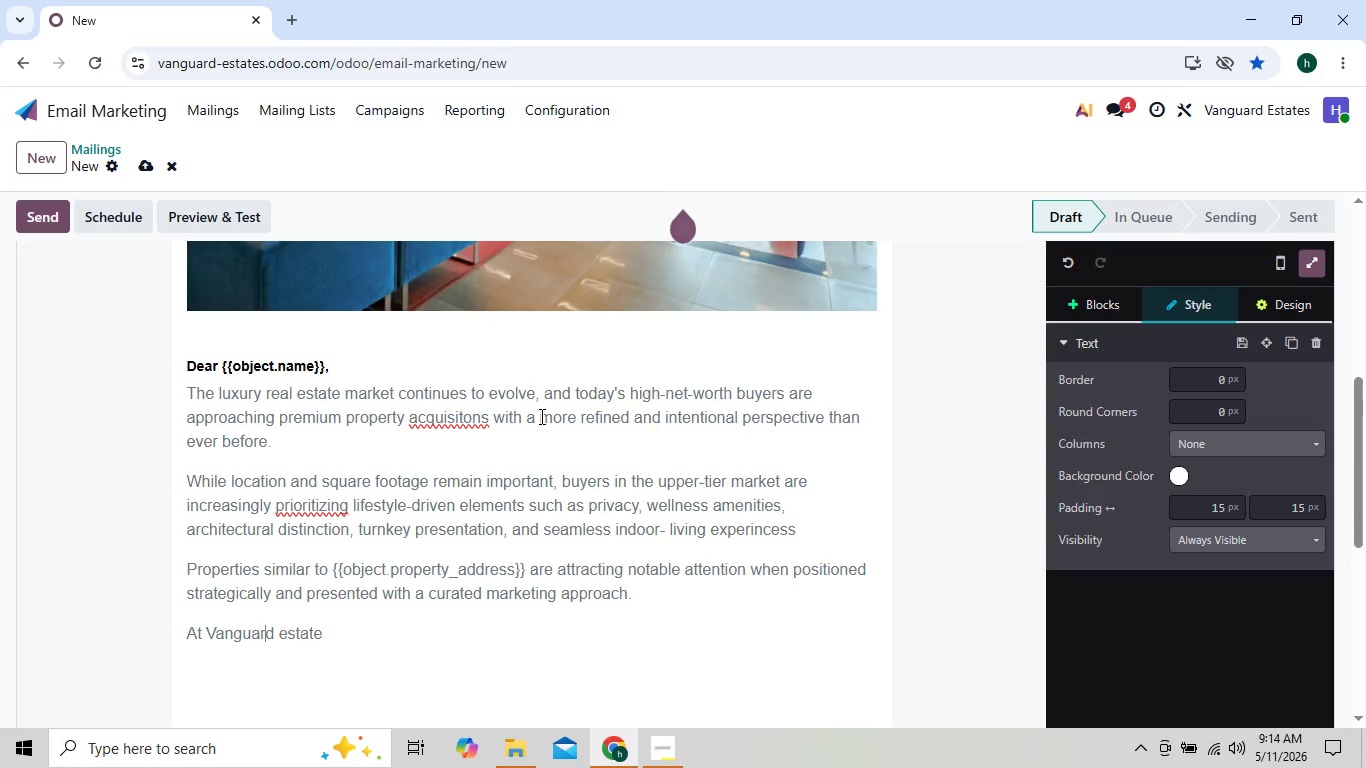 
key(ArrowRight)
 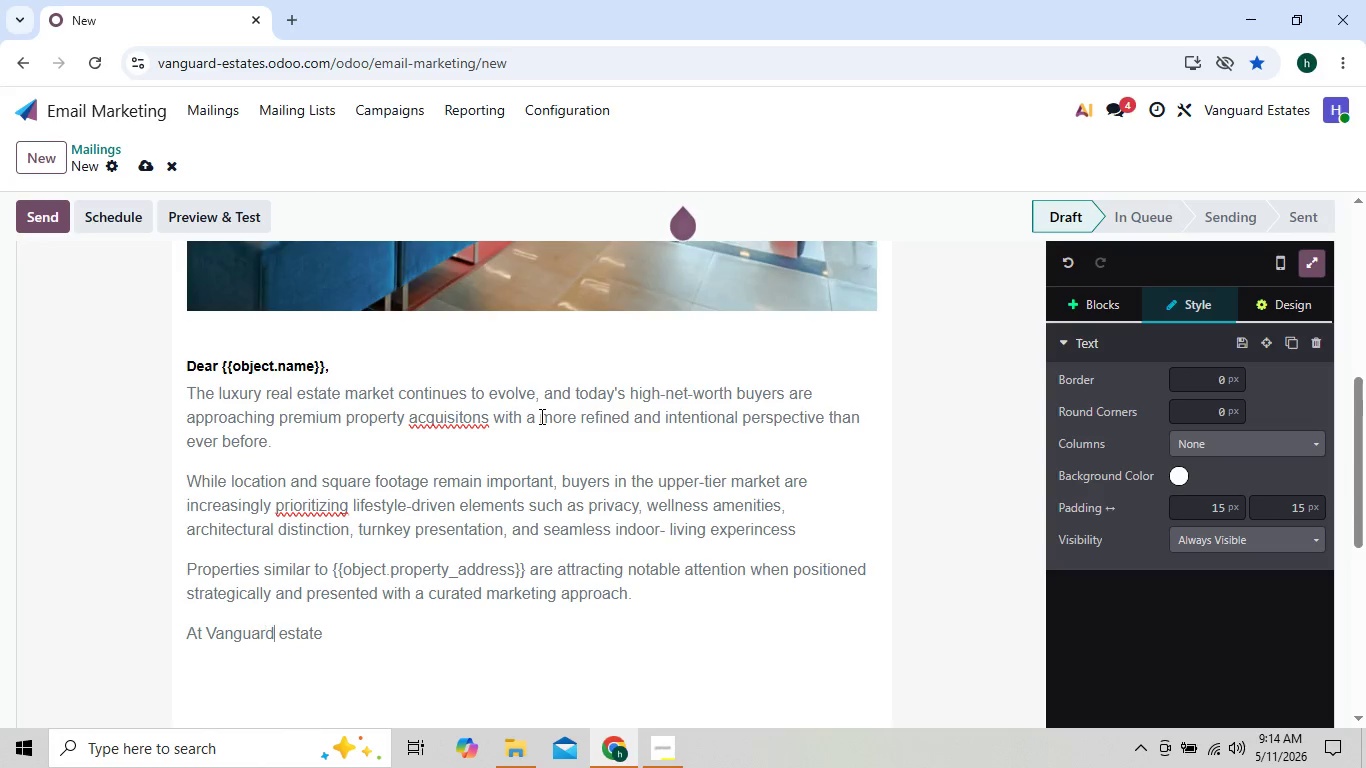 
key(ArrowRight)
 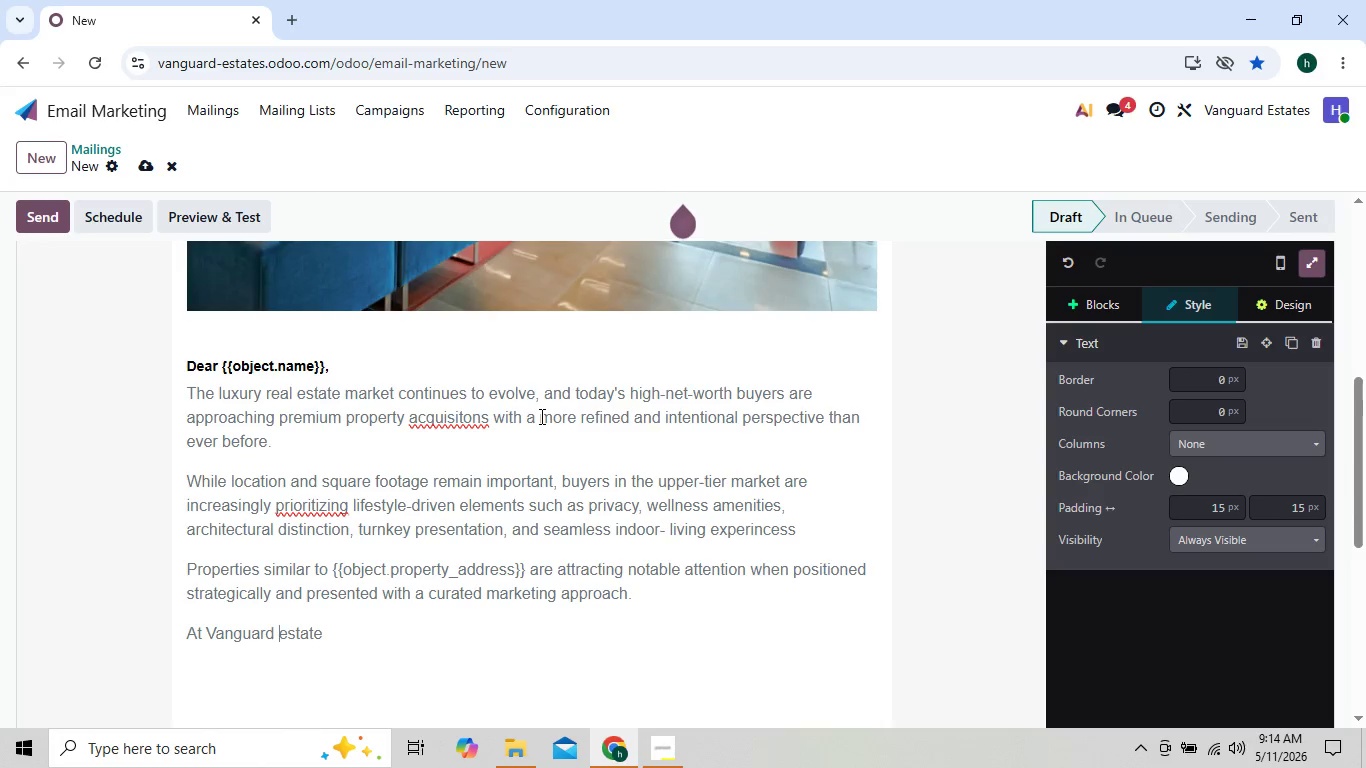 
key(ArrowRight)
 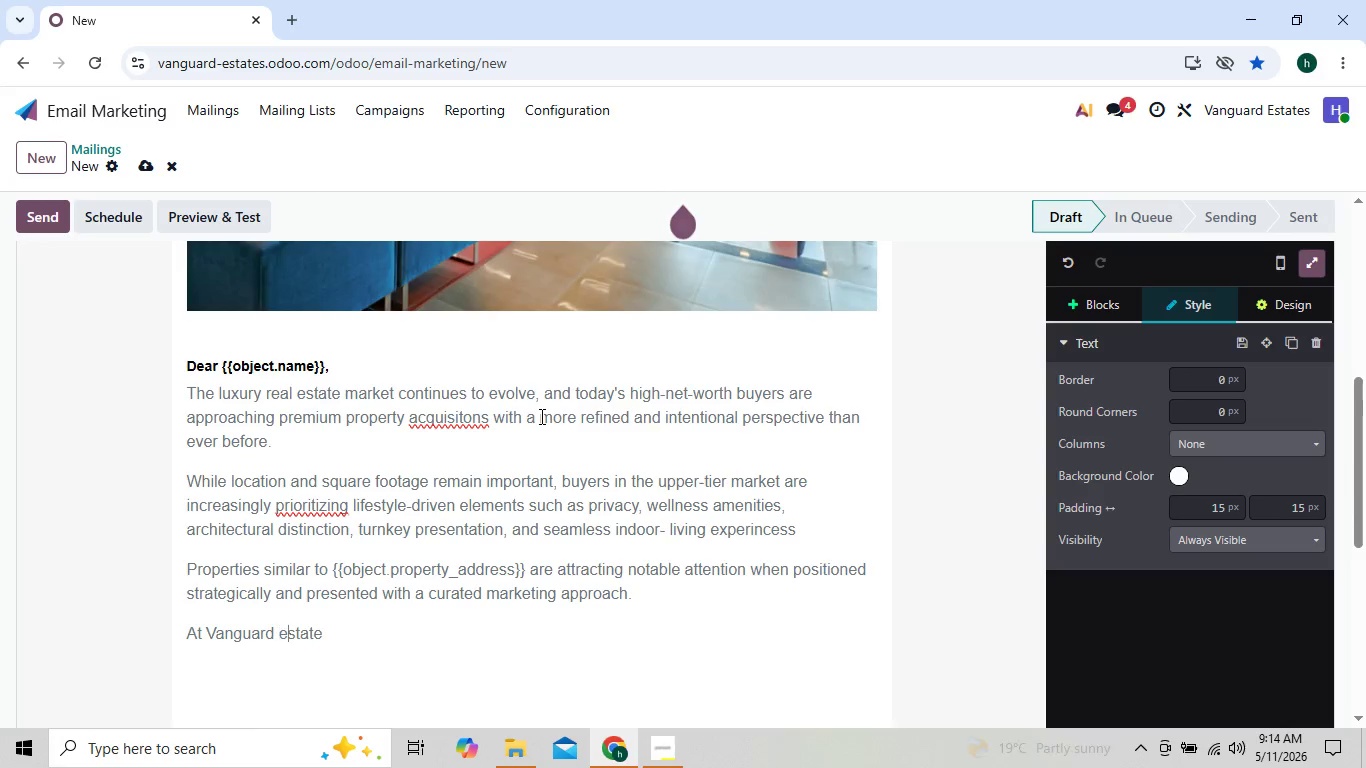 
key(ArrowRight)
 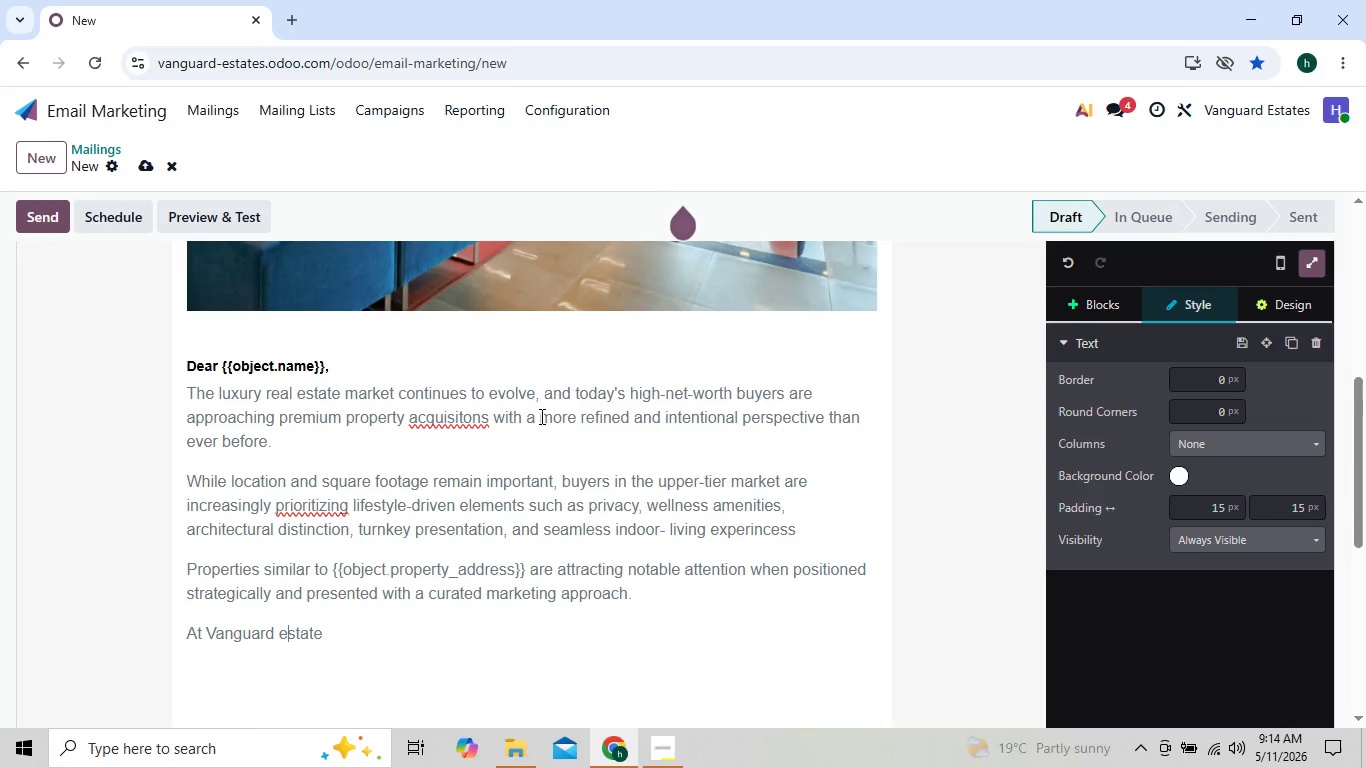 
key(ArrowRight)
 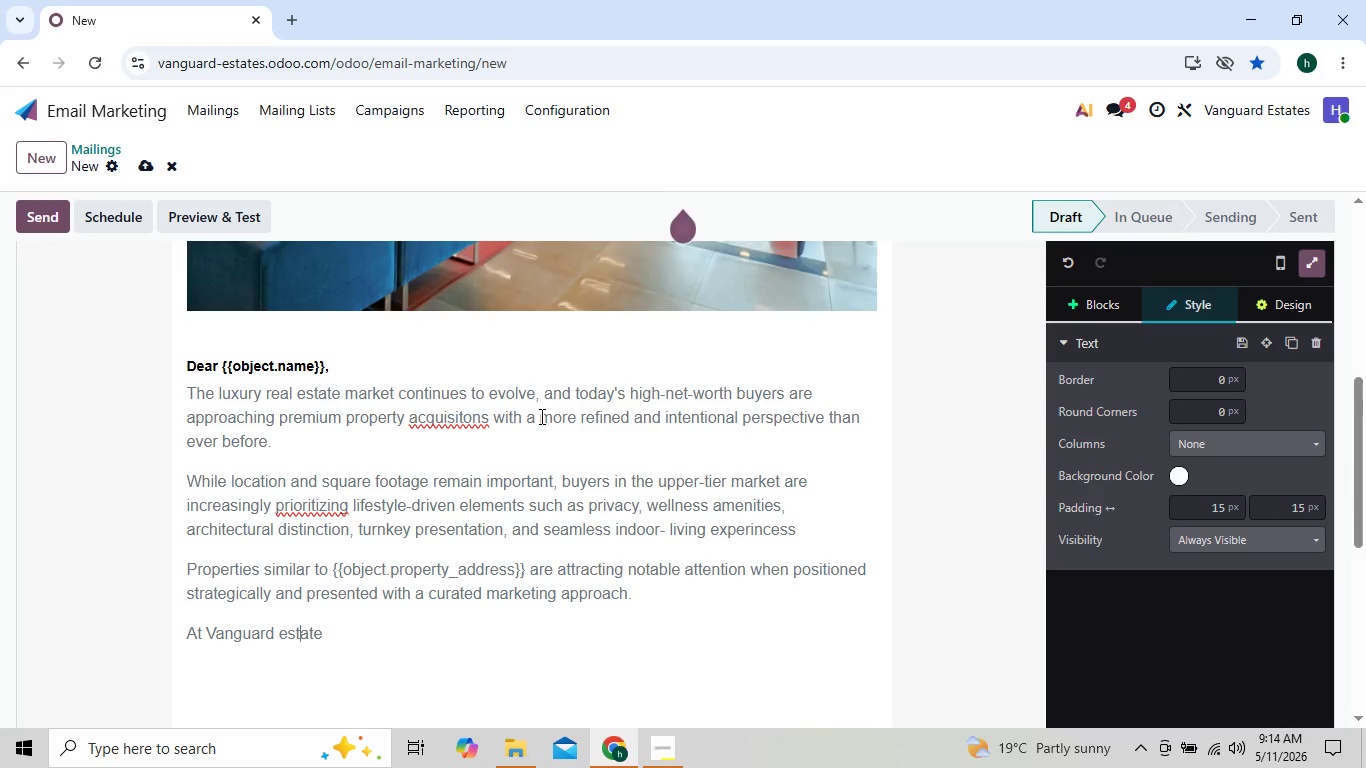 
key(ArrowRight)
 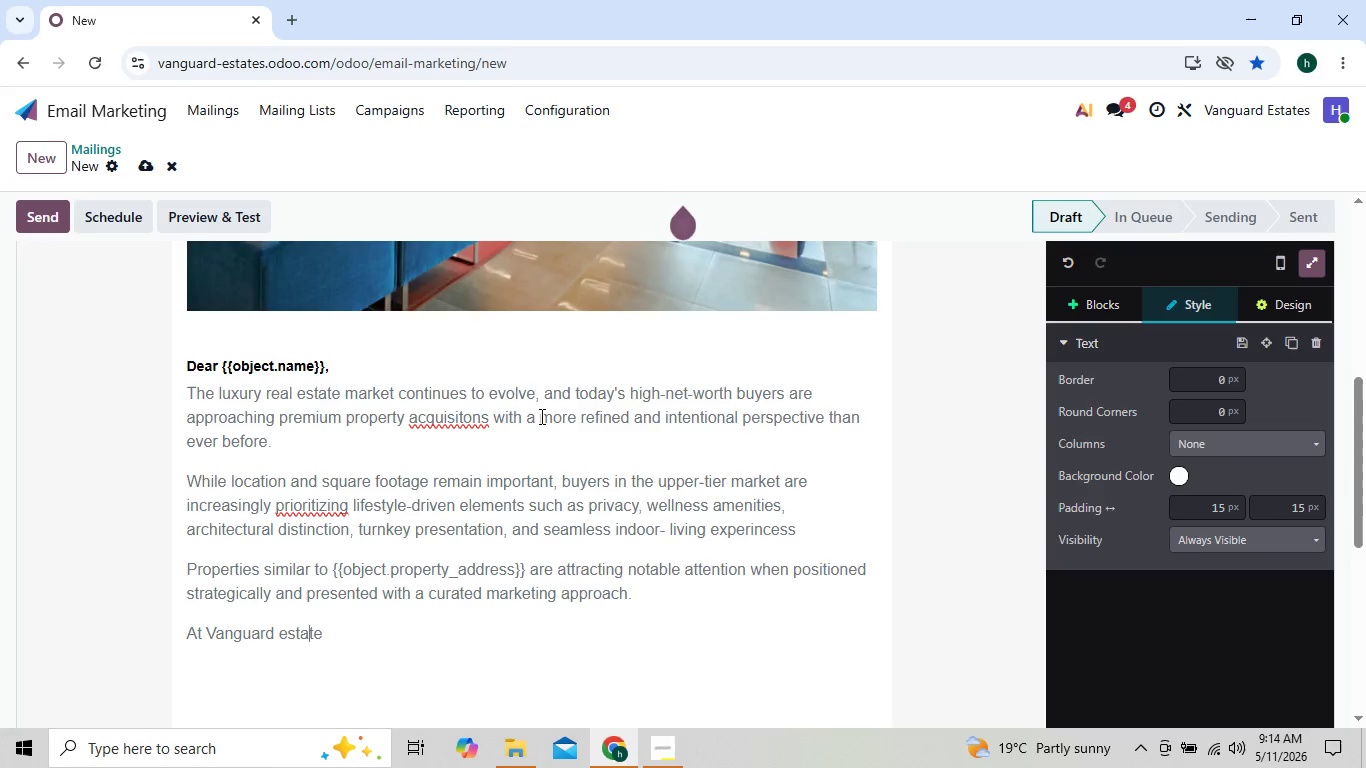 
key(ArrowRight)
 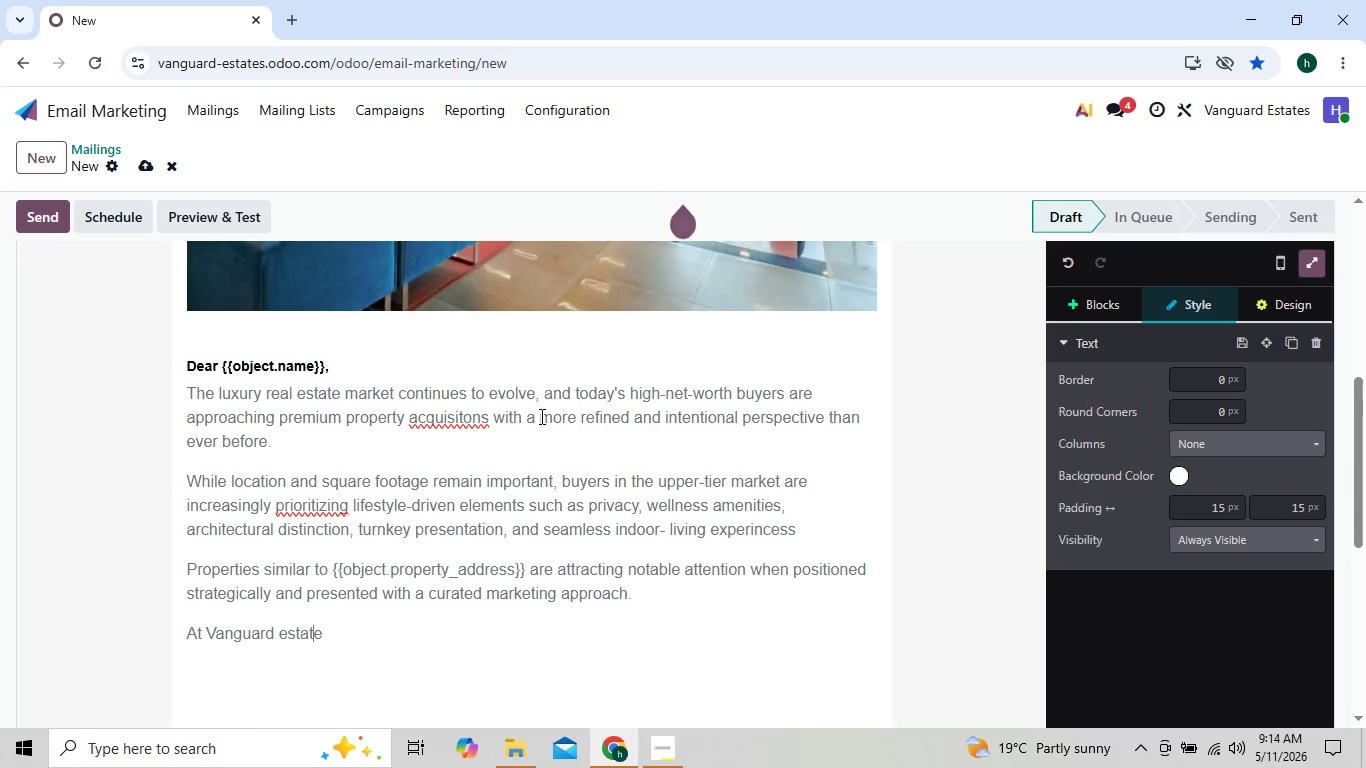 
key(ArrowRight)
 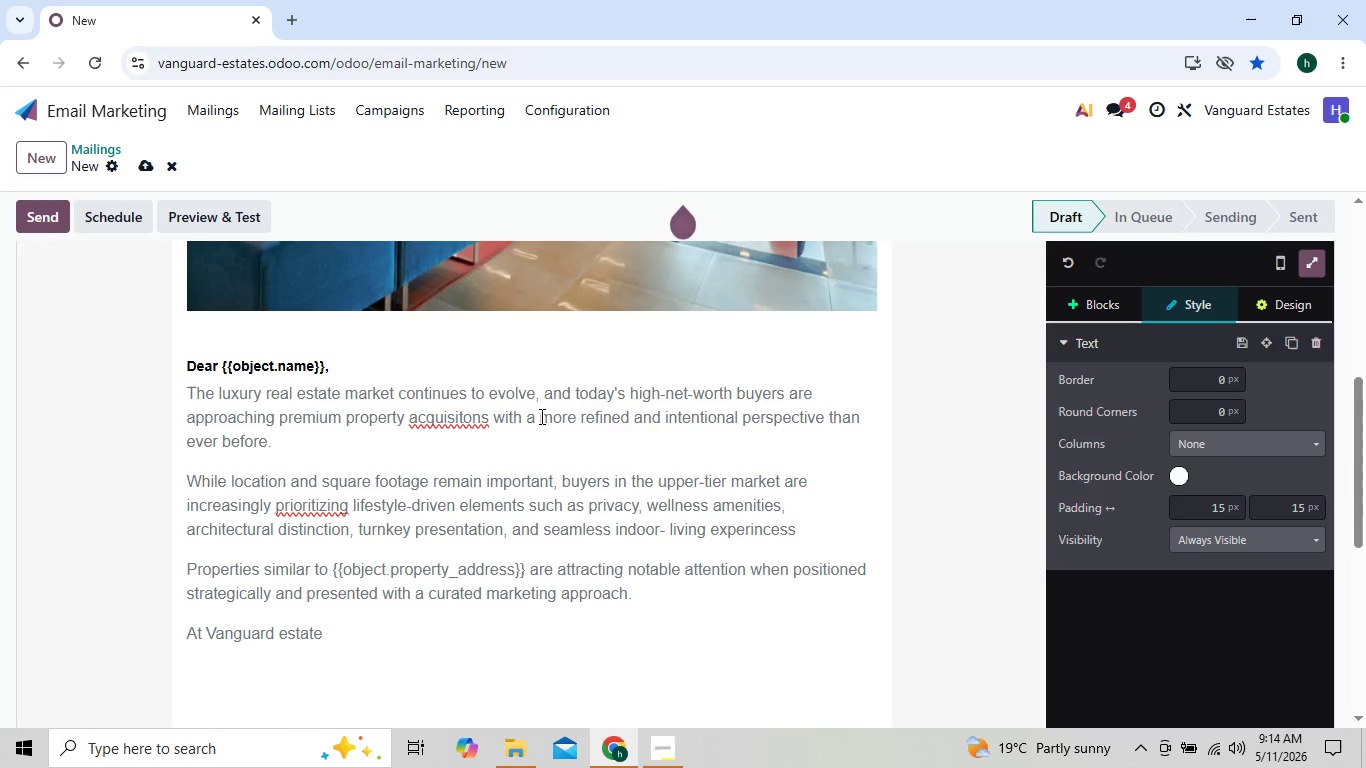 
key(ArrowLeft)
 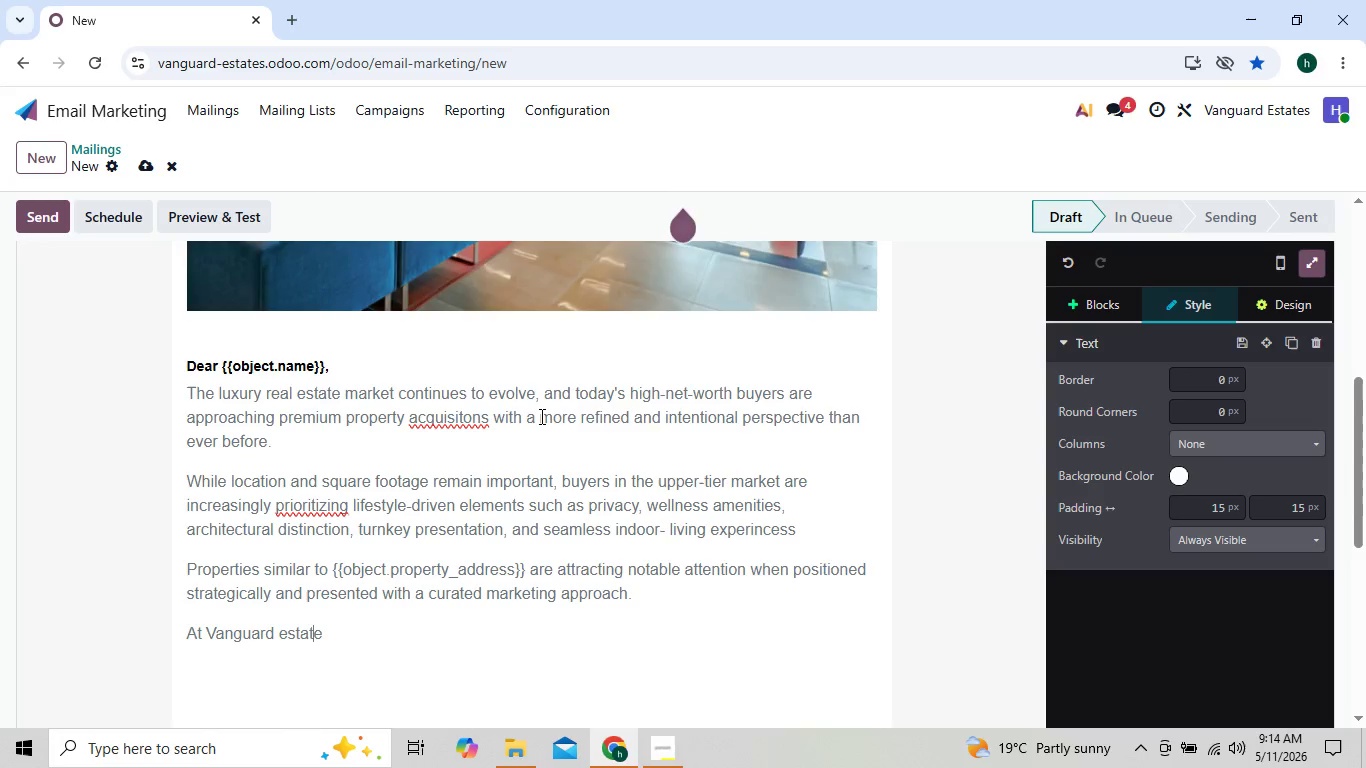 
key(ArrowLeft)
 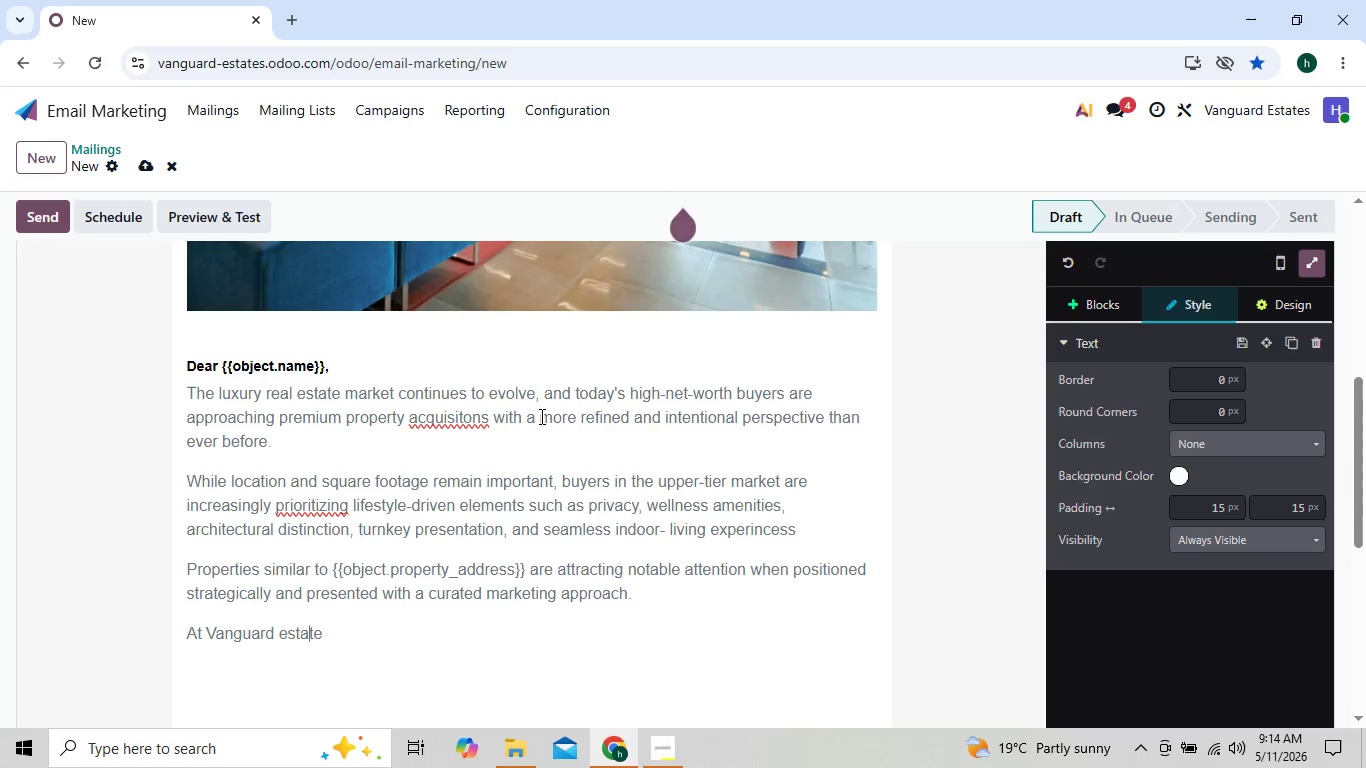 
key(ArrowLeft)
 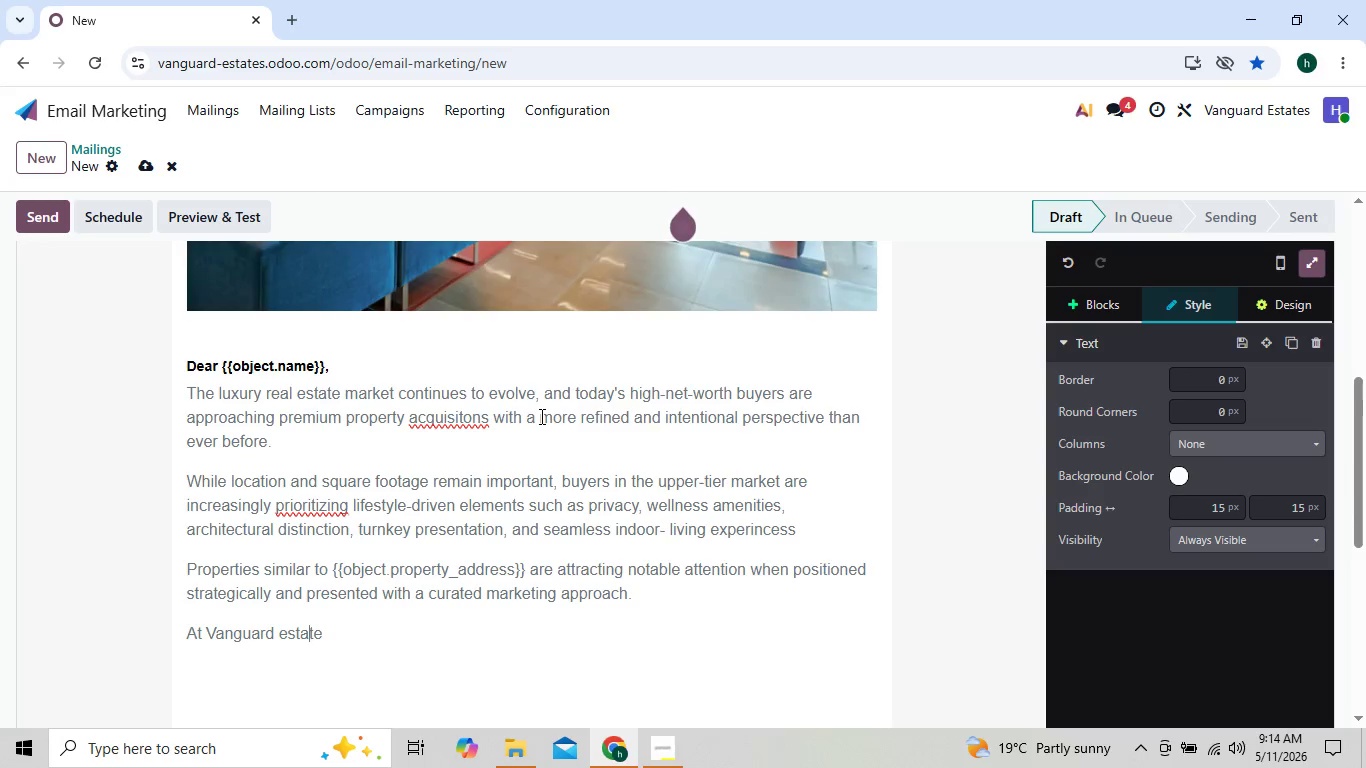 
key(ArrowLeft)
 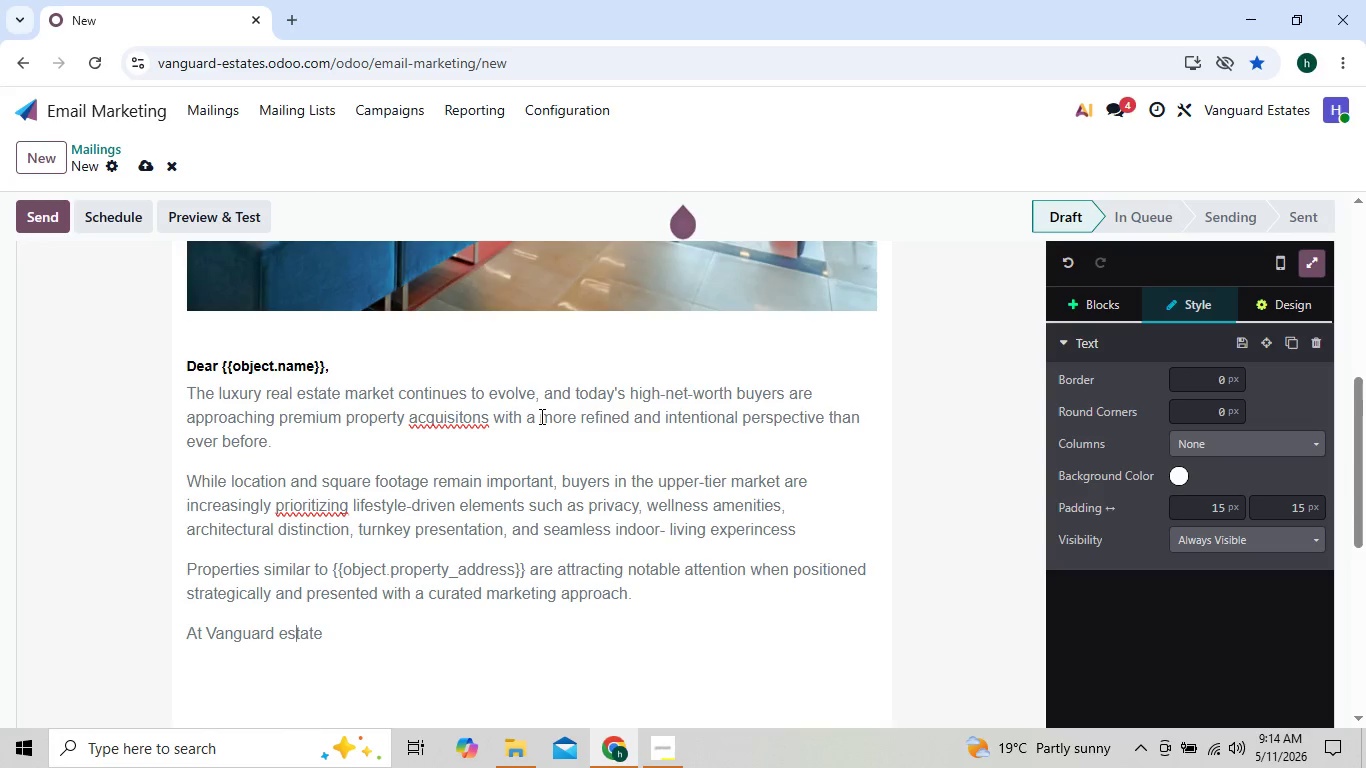 
key(ArrowLeft)
 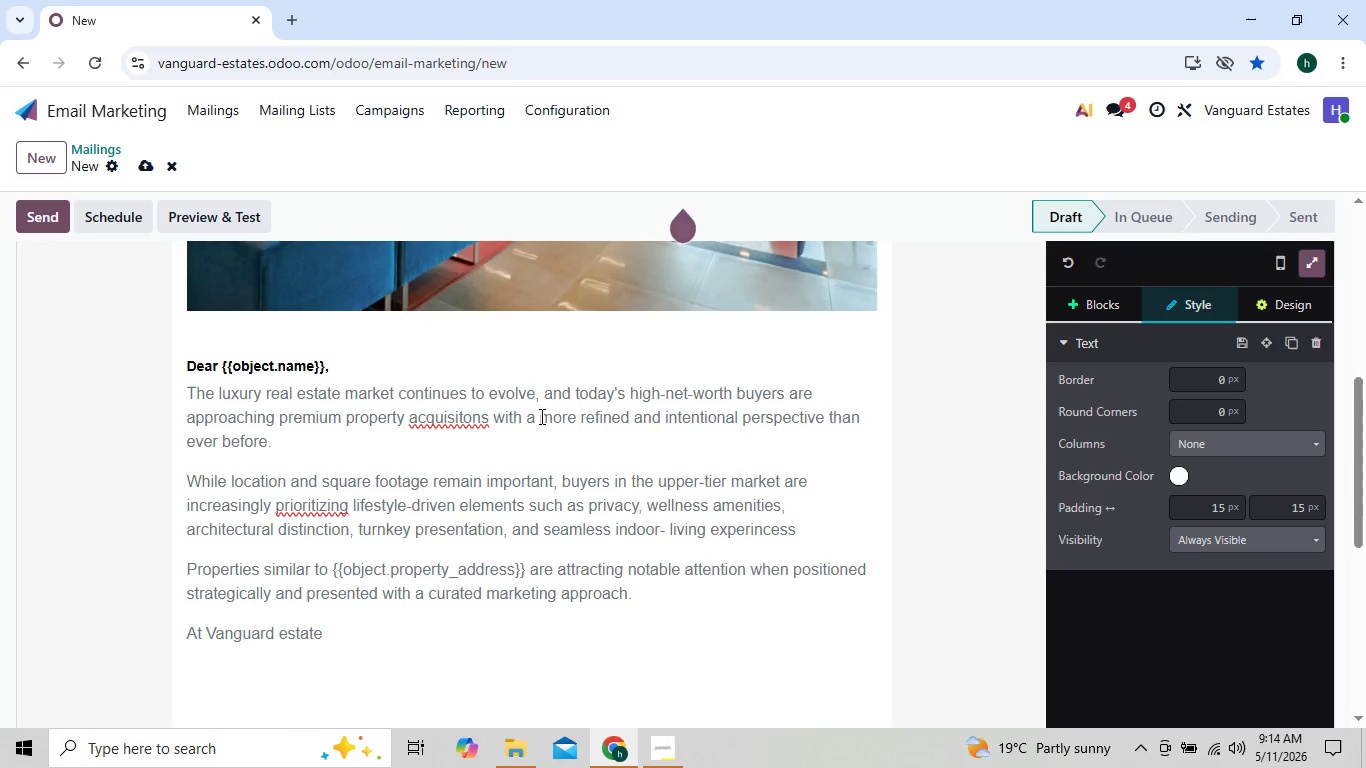 
key(Backspace)
 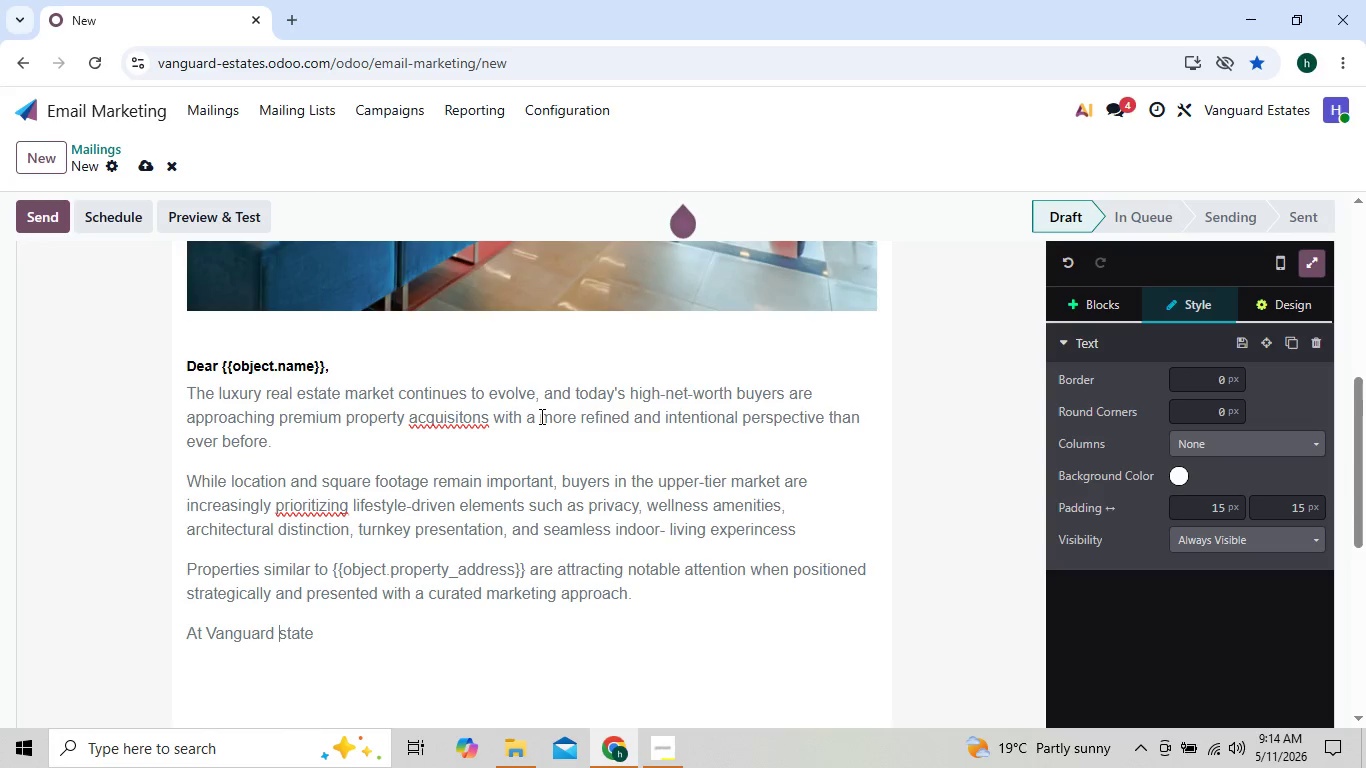 
key(Shift+W)
 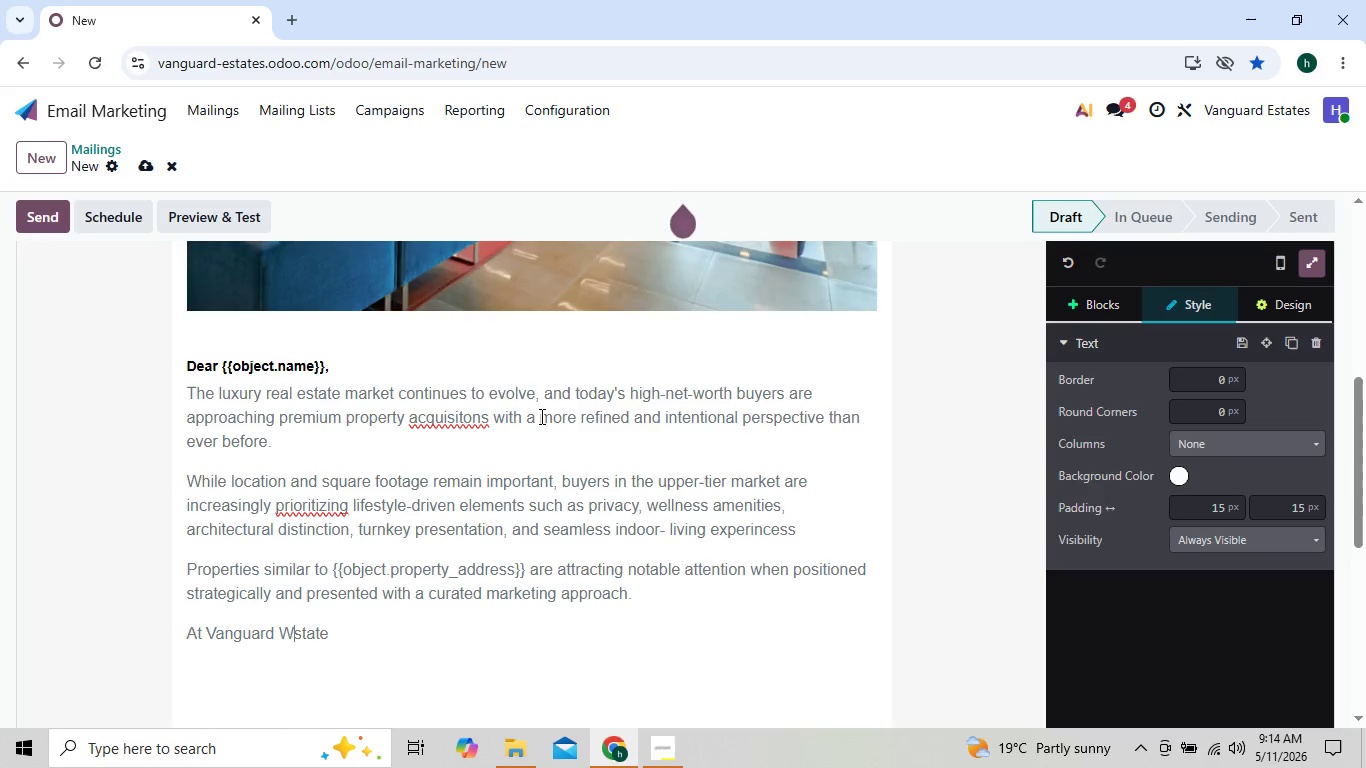 
key(Backspace)
 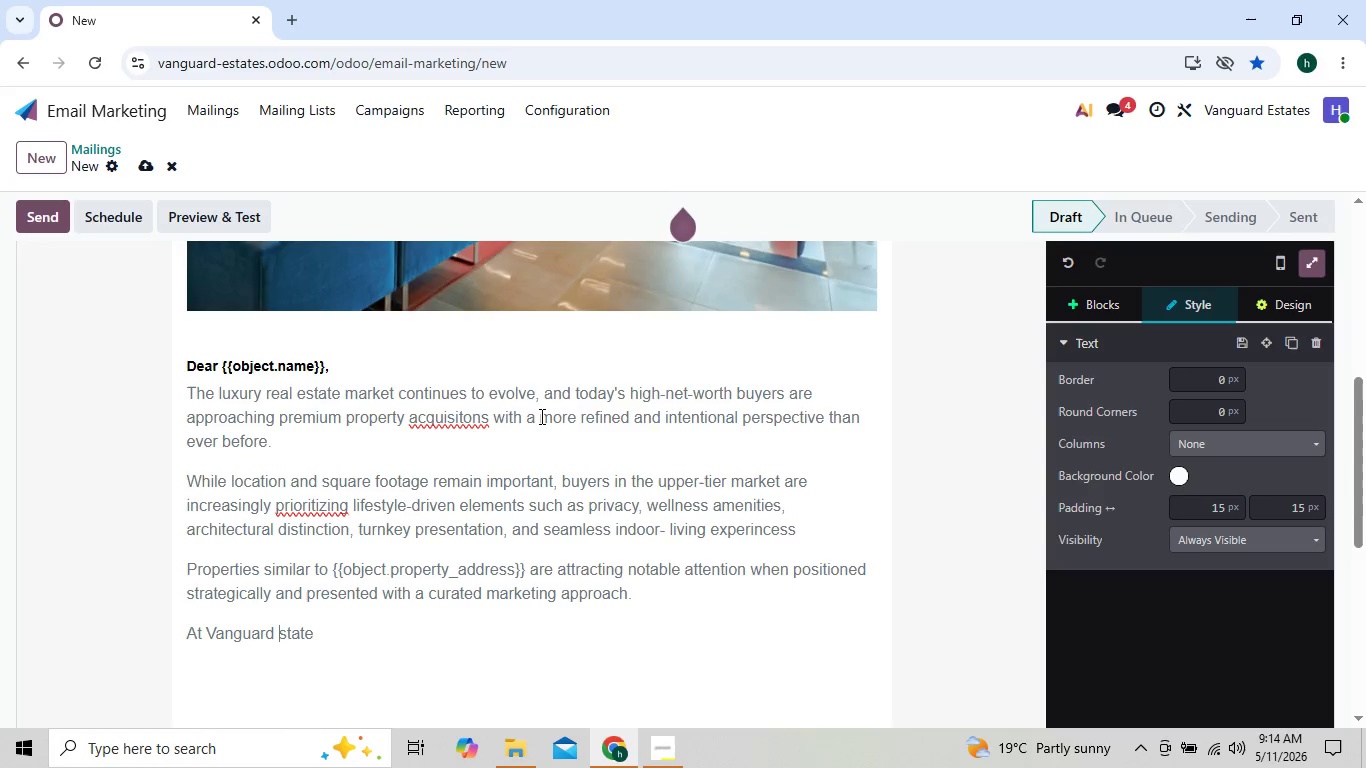 
key(Shift+E)
 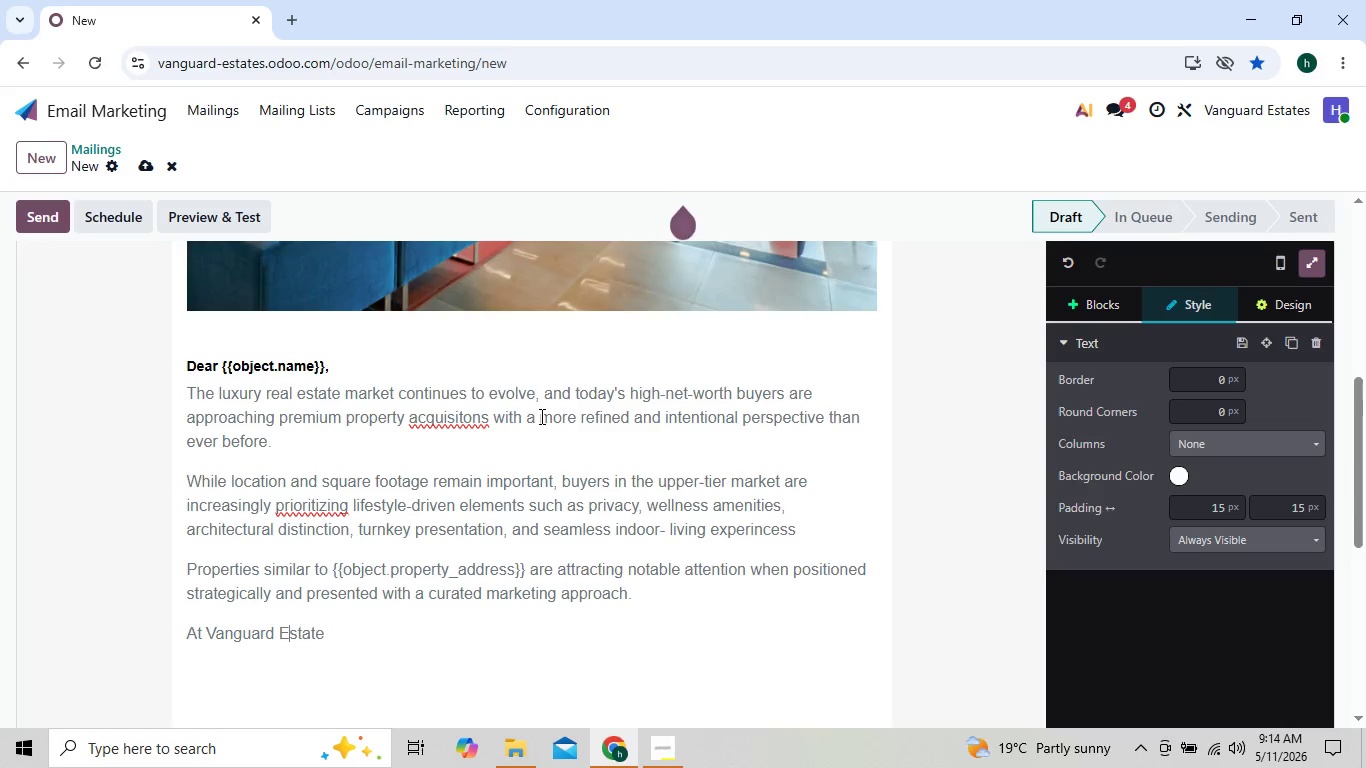 
key(ArrowRight)
 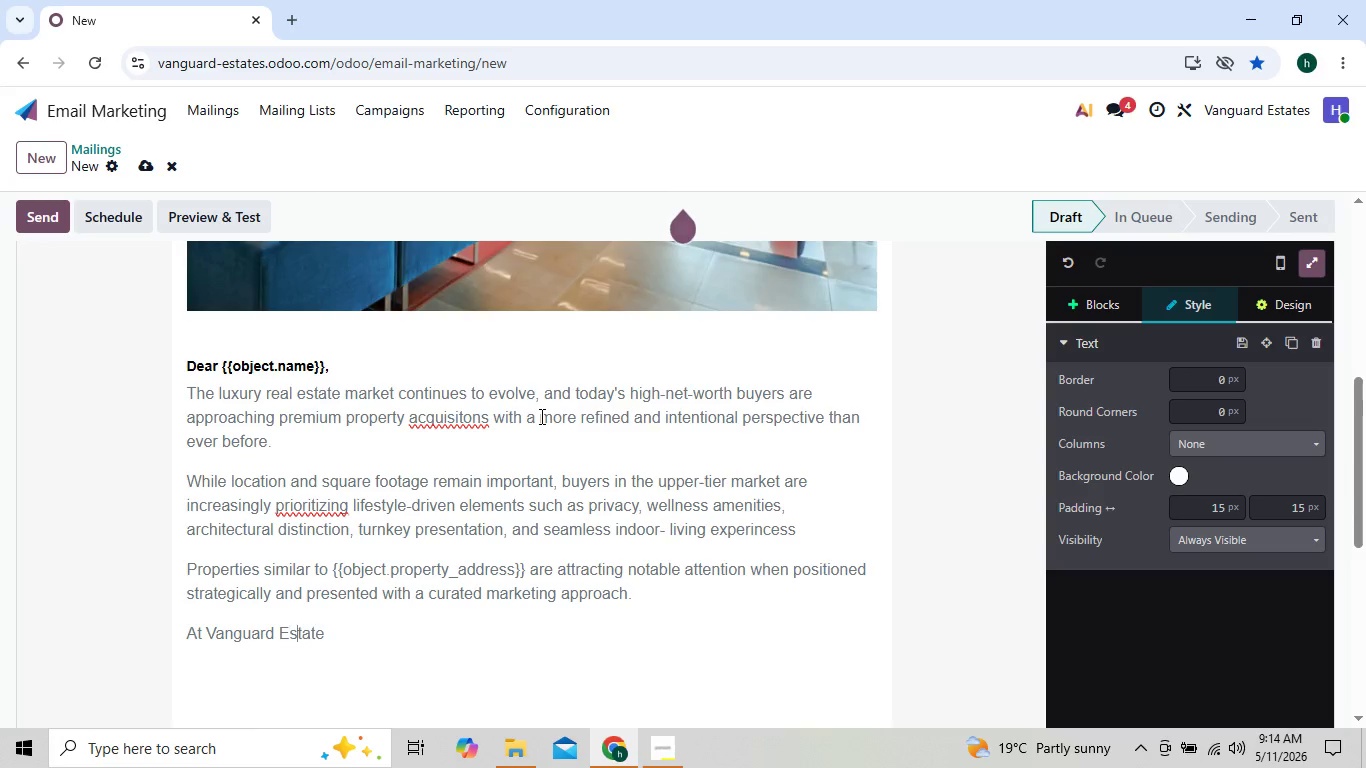 
key(ArrowRight)
 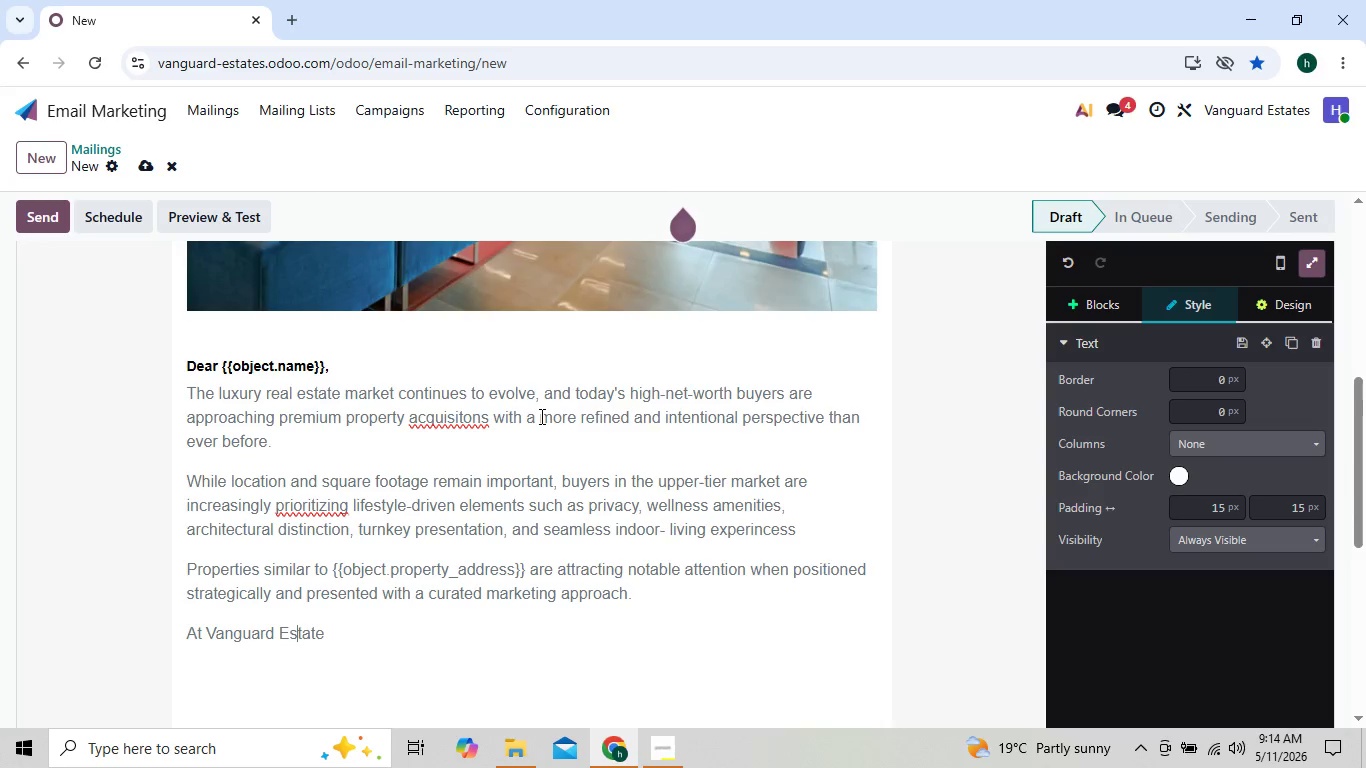 
key(ArrowRight)
 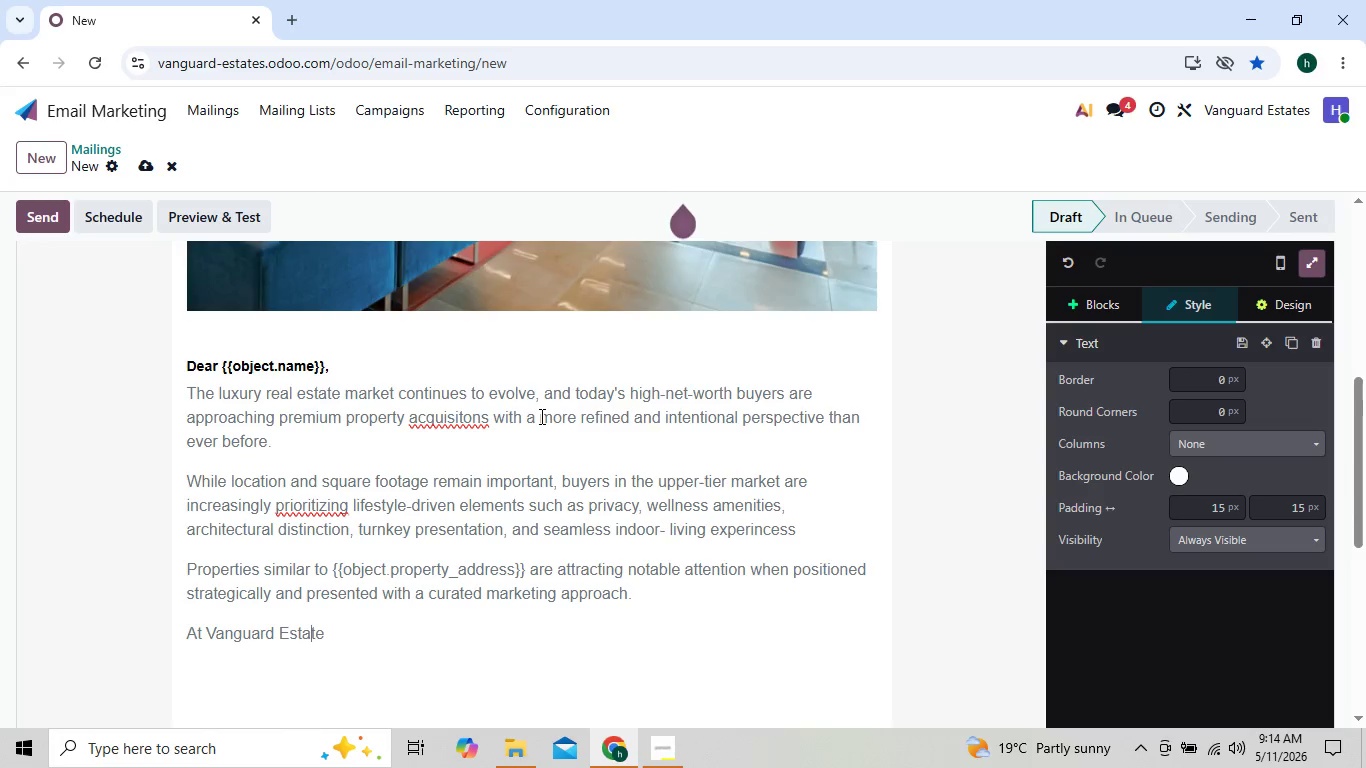 
key(ArrowRight)
 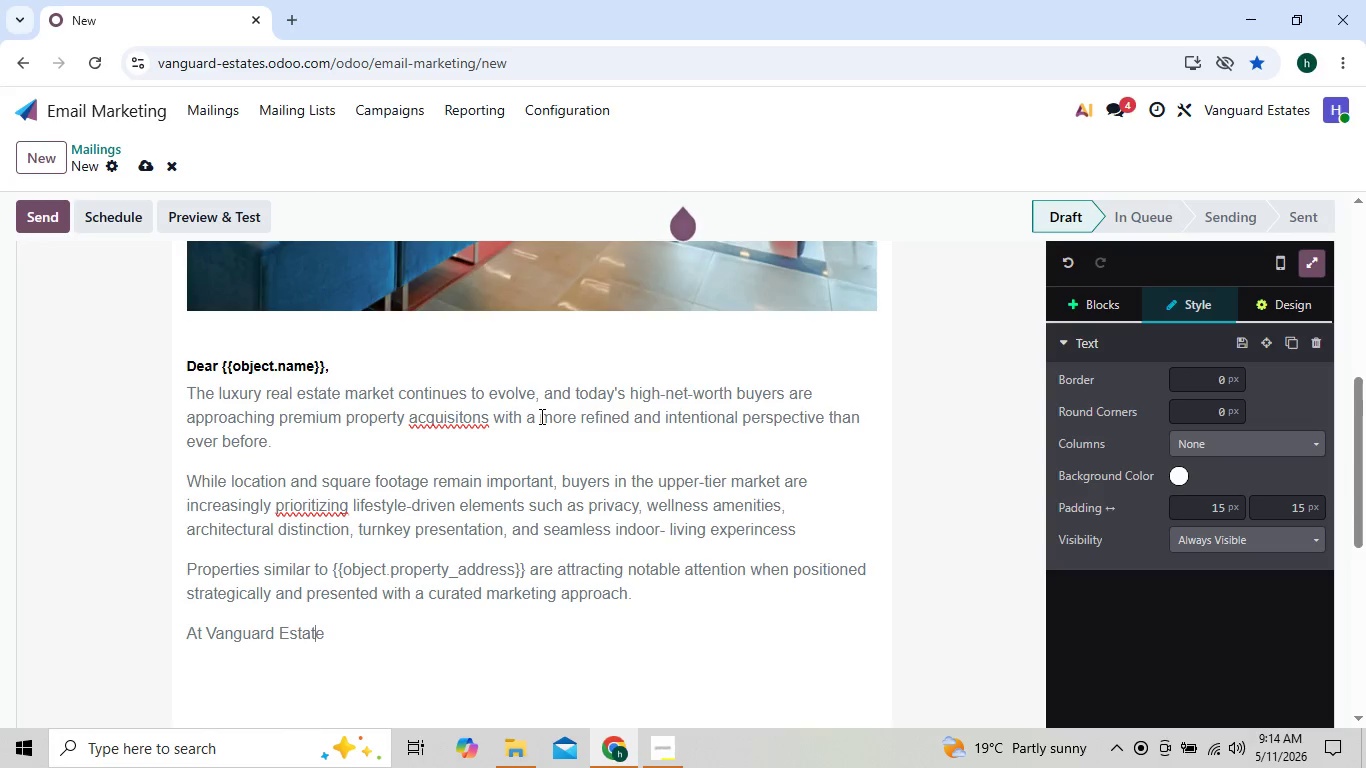 
key(ArrowRight)
 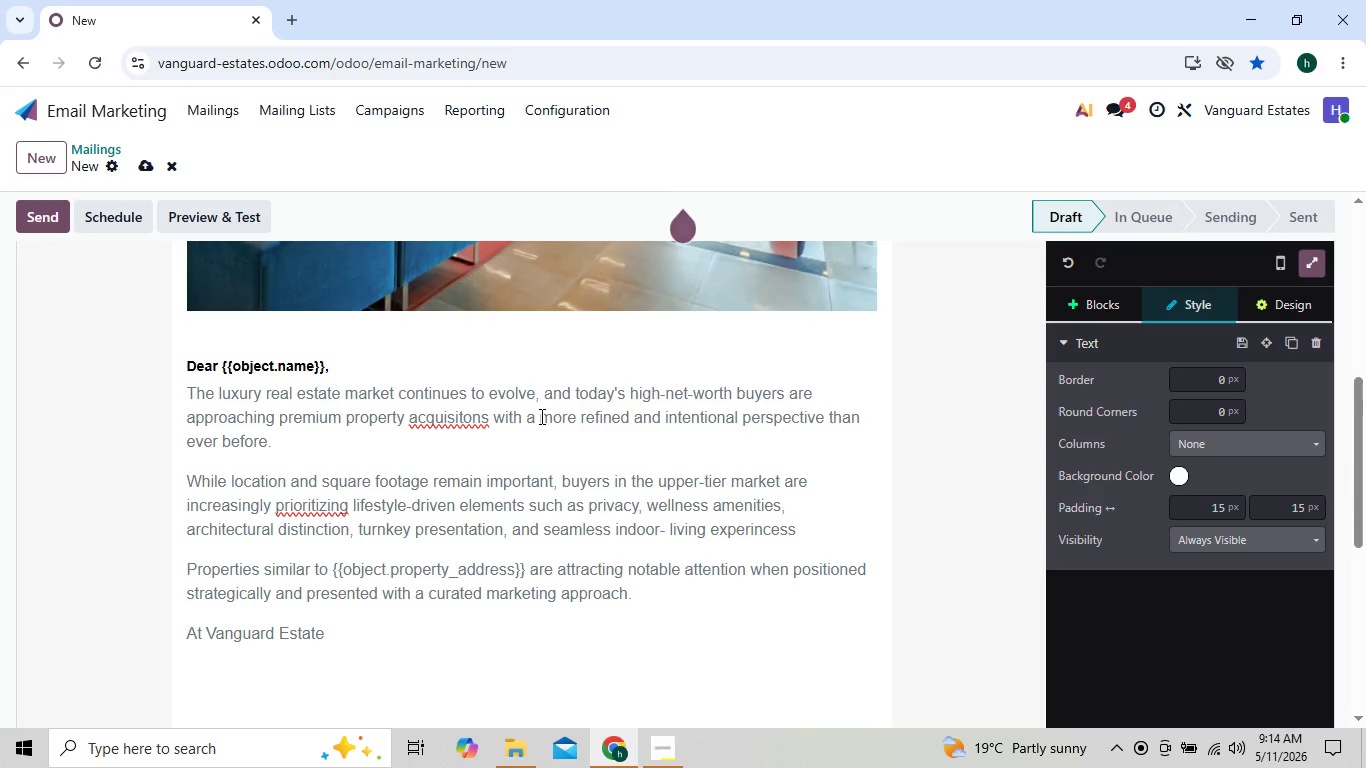 
type( )
key(Backspace)
type(, We guide homeowners through a concierge-level preparation process deso)
key(Backspace)
type(igned specifically for luxury esate )
 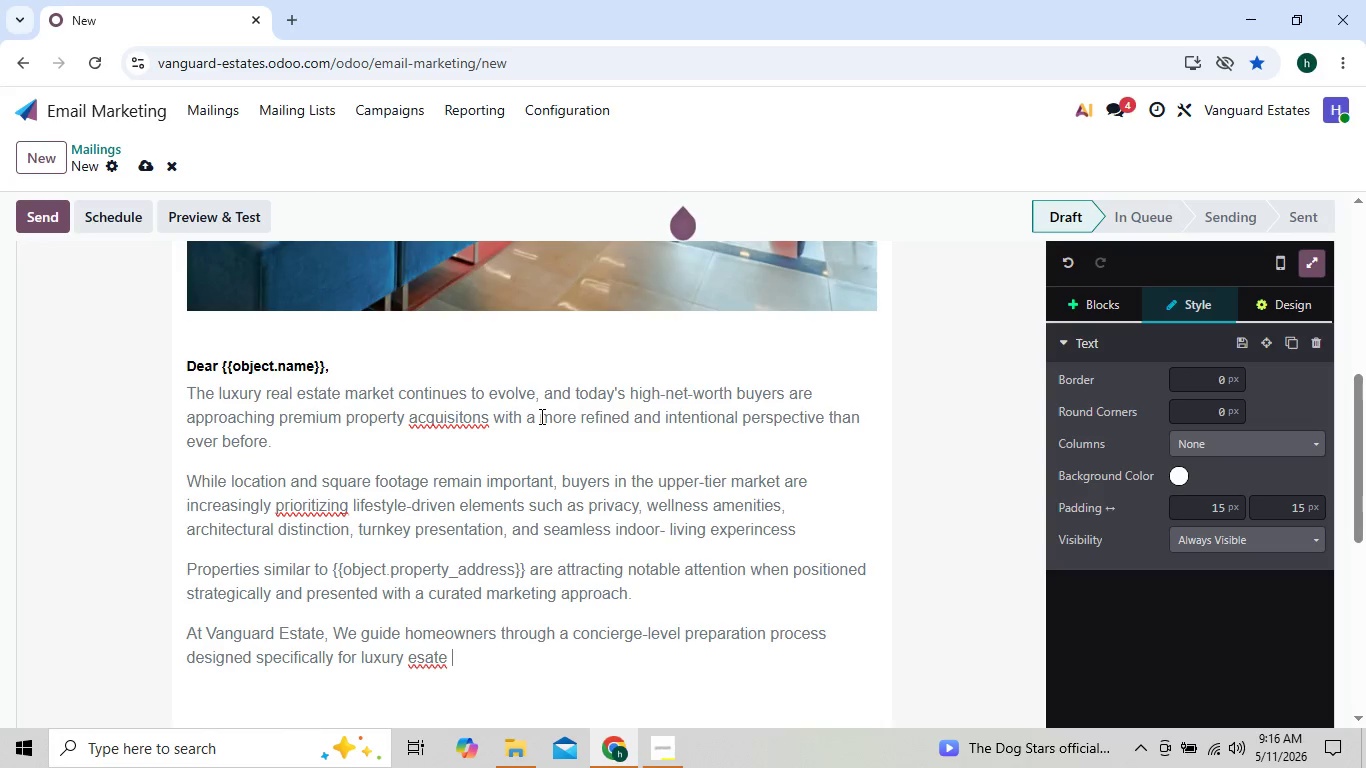 
key(ArrowLeft)
 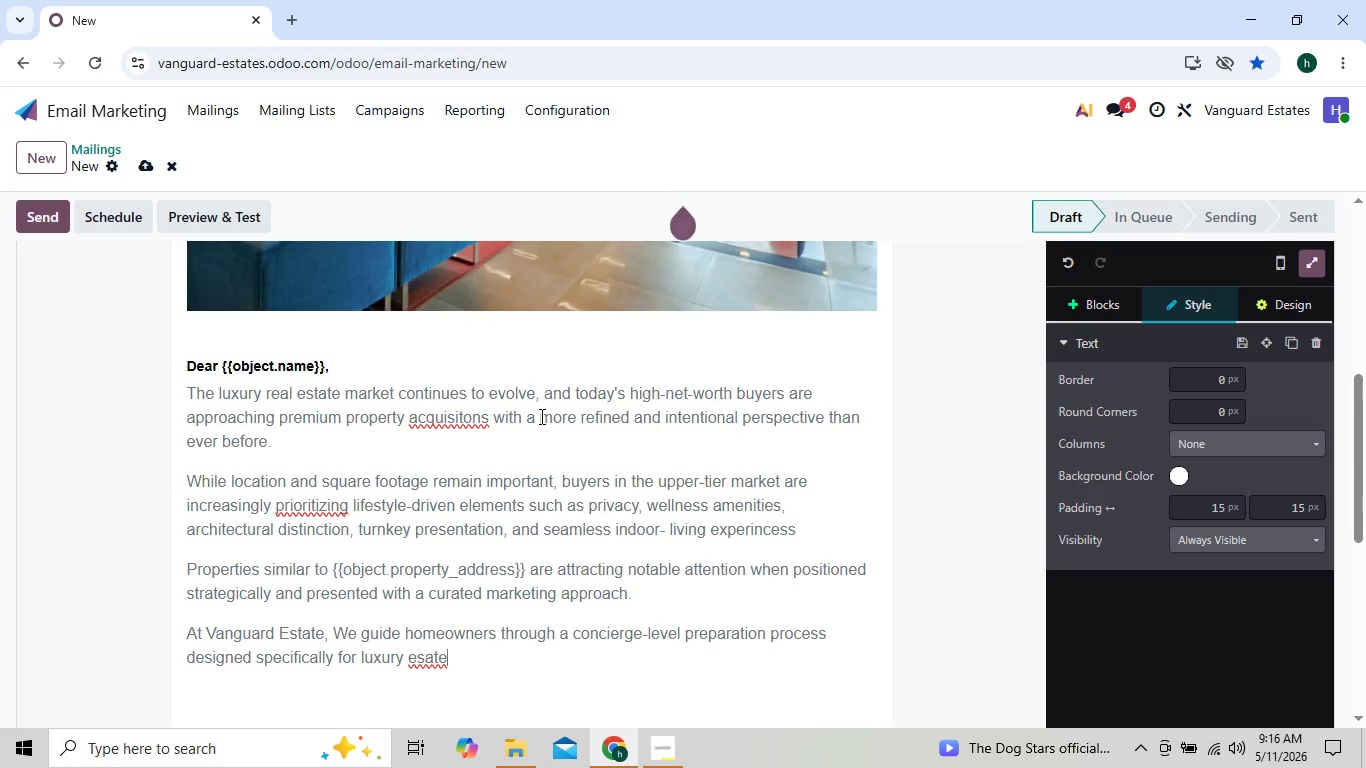 
key(ArrowLeft)
 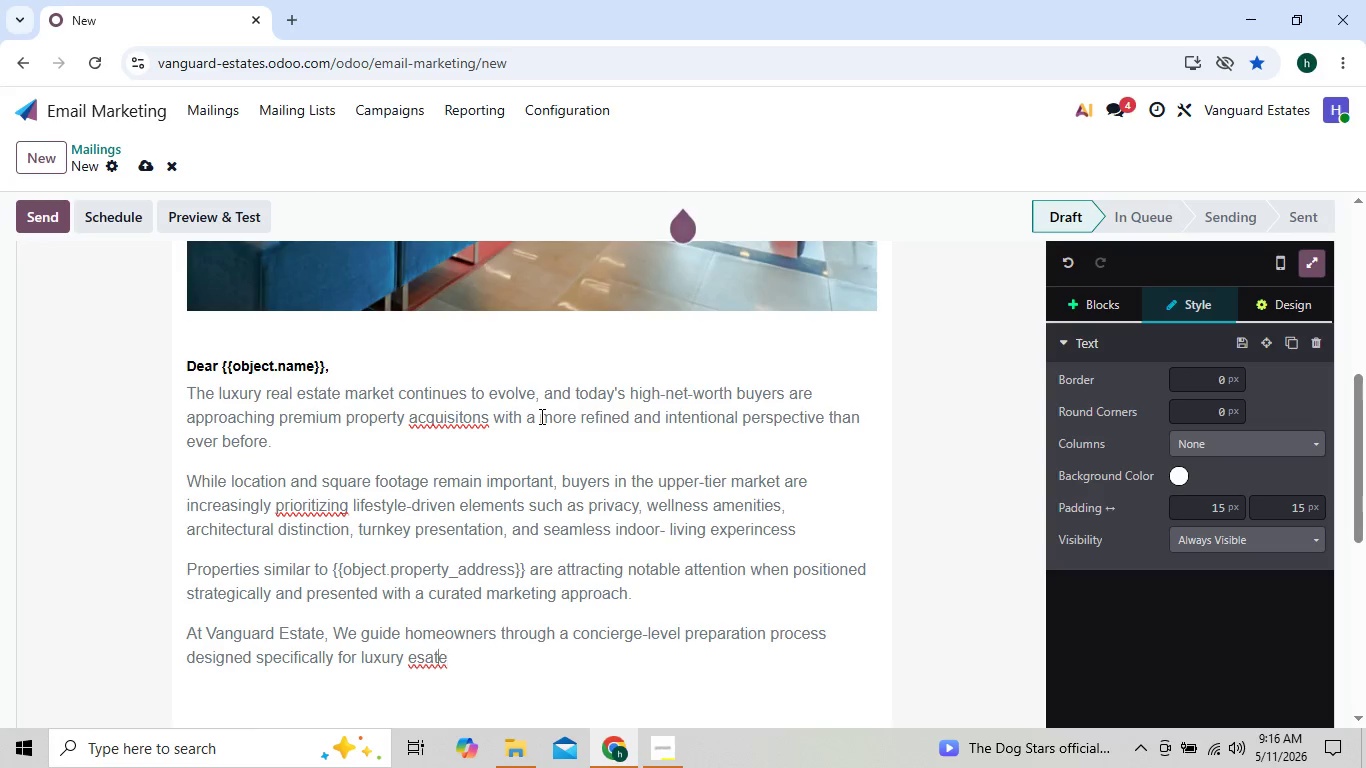 
key(ArrowLeft)
 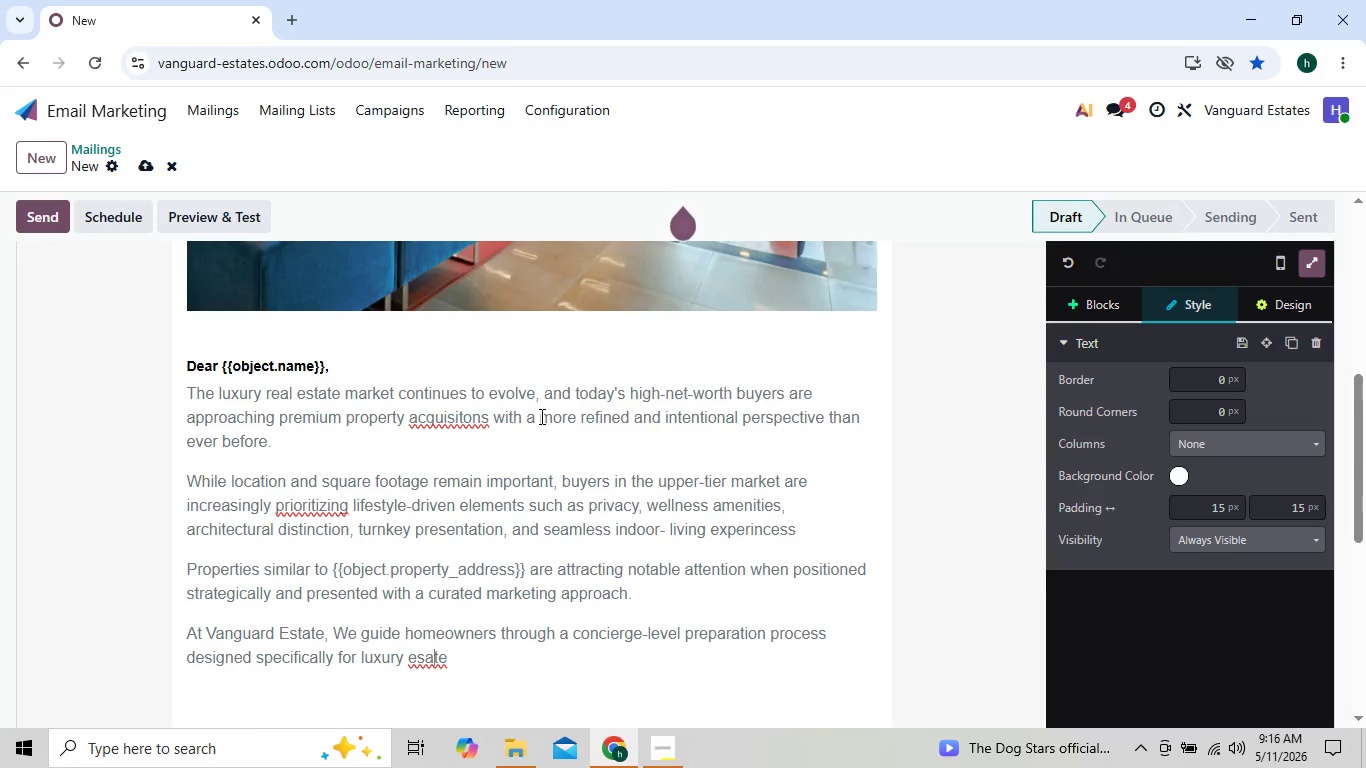 
key(ArrowLeft)
 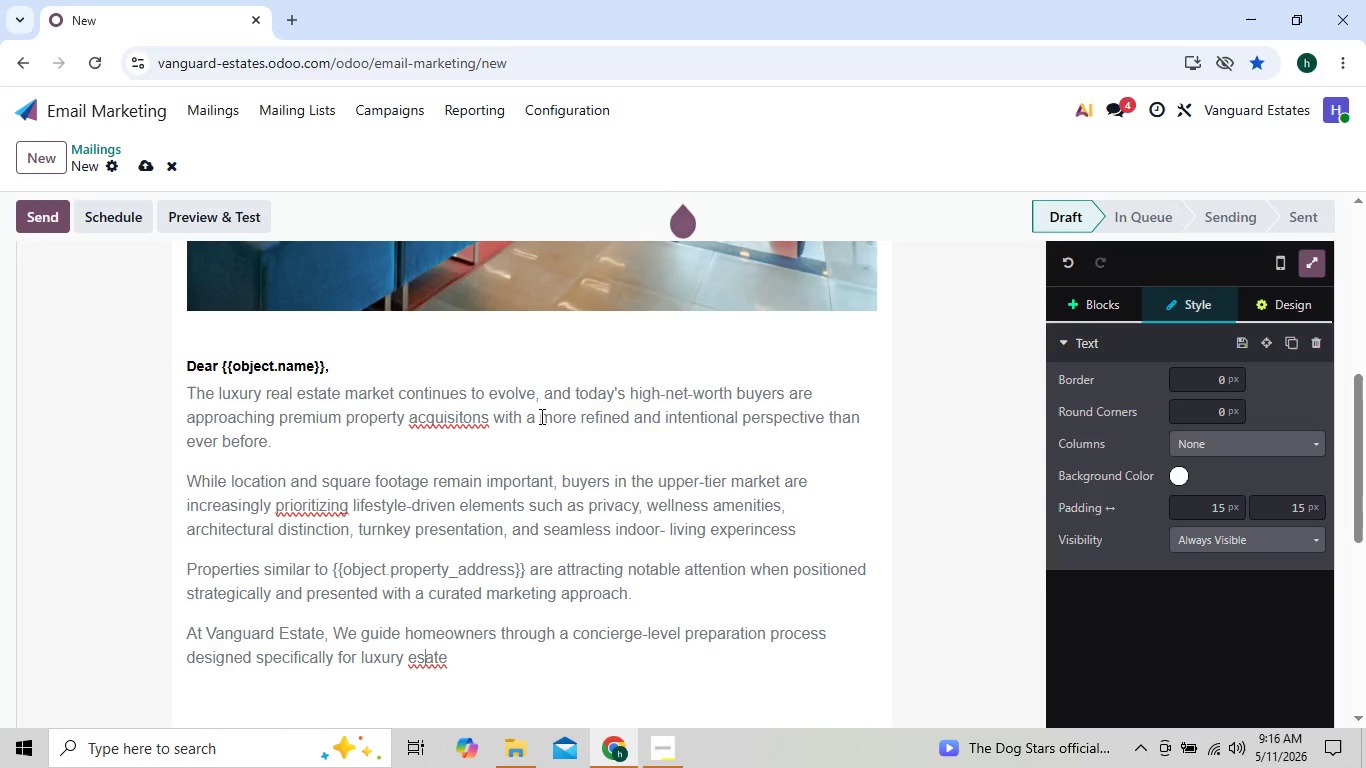 
key(ArrowLeft)
 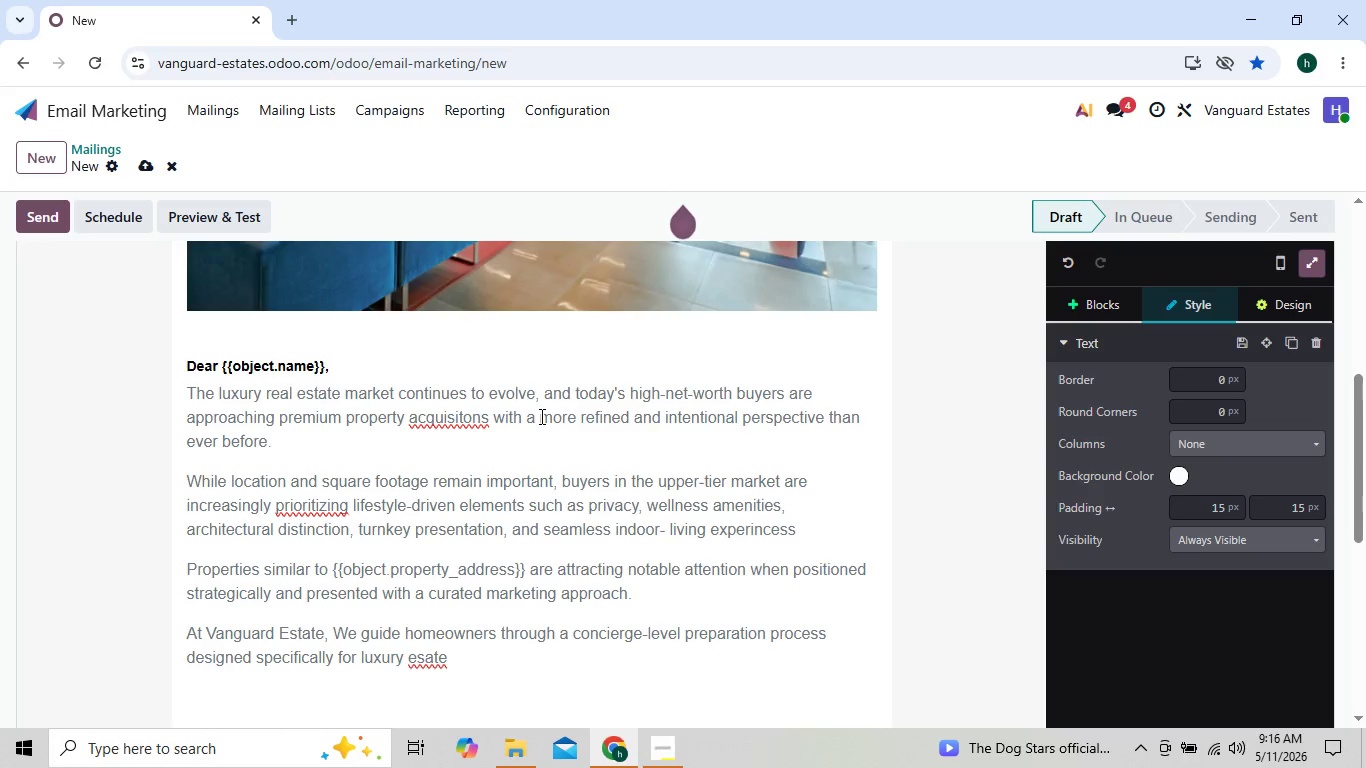 
key(ArrowRight)
 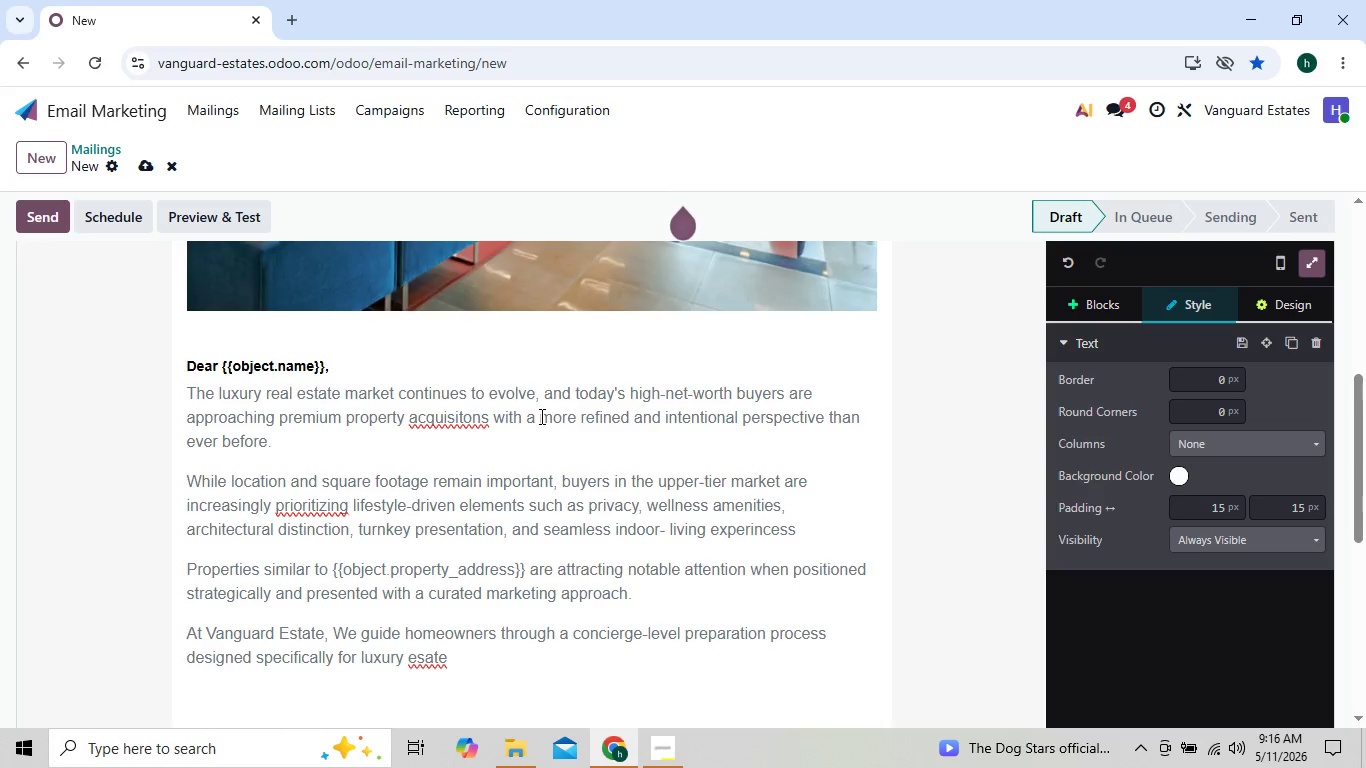 
key(T)
 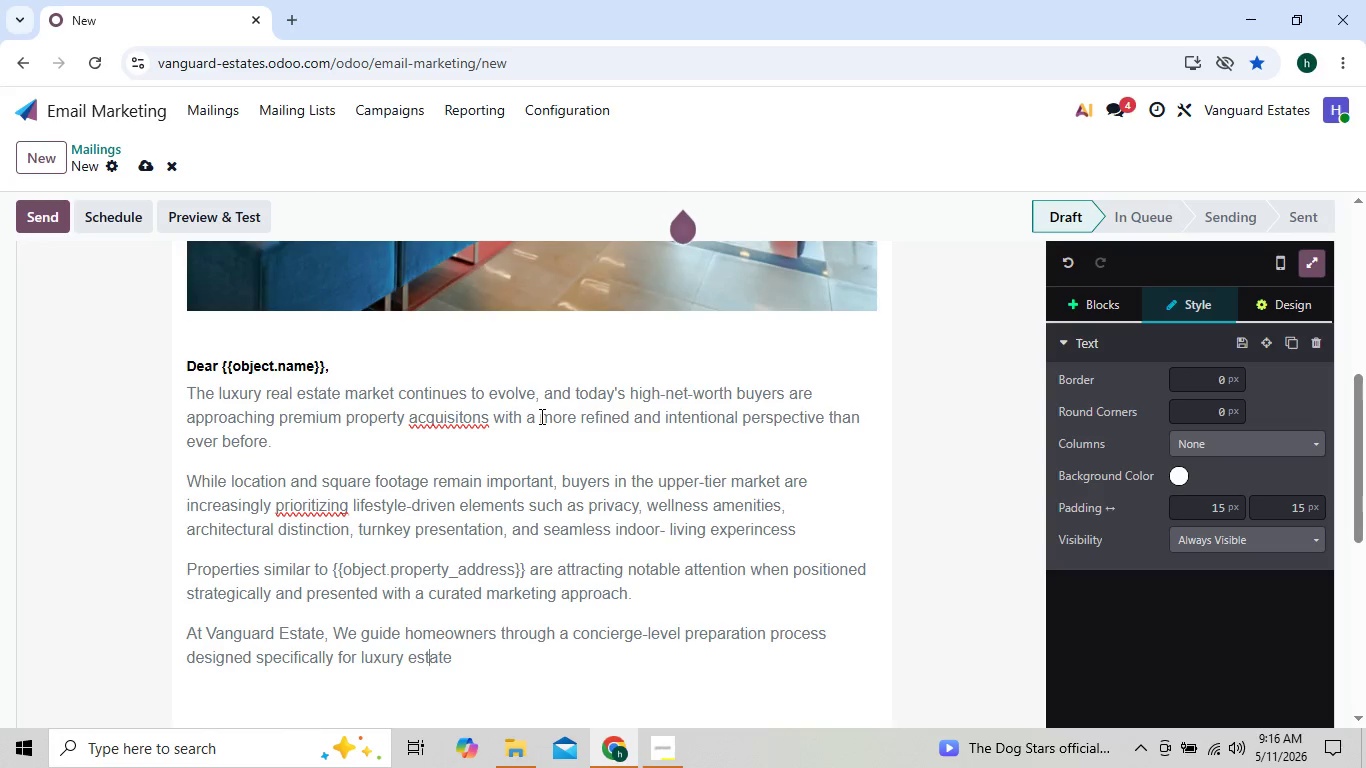 
key(ArrowRight)
 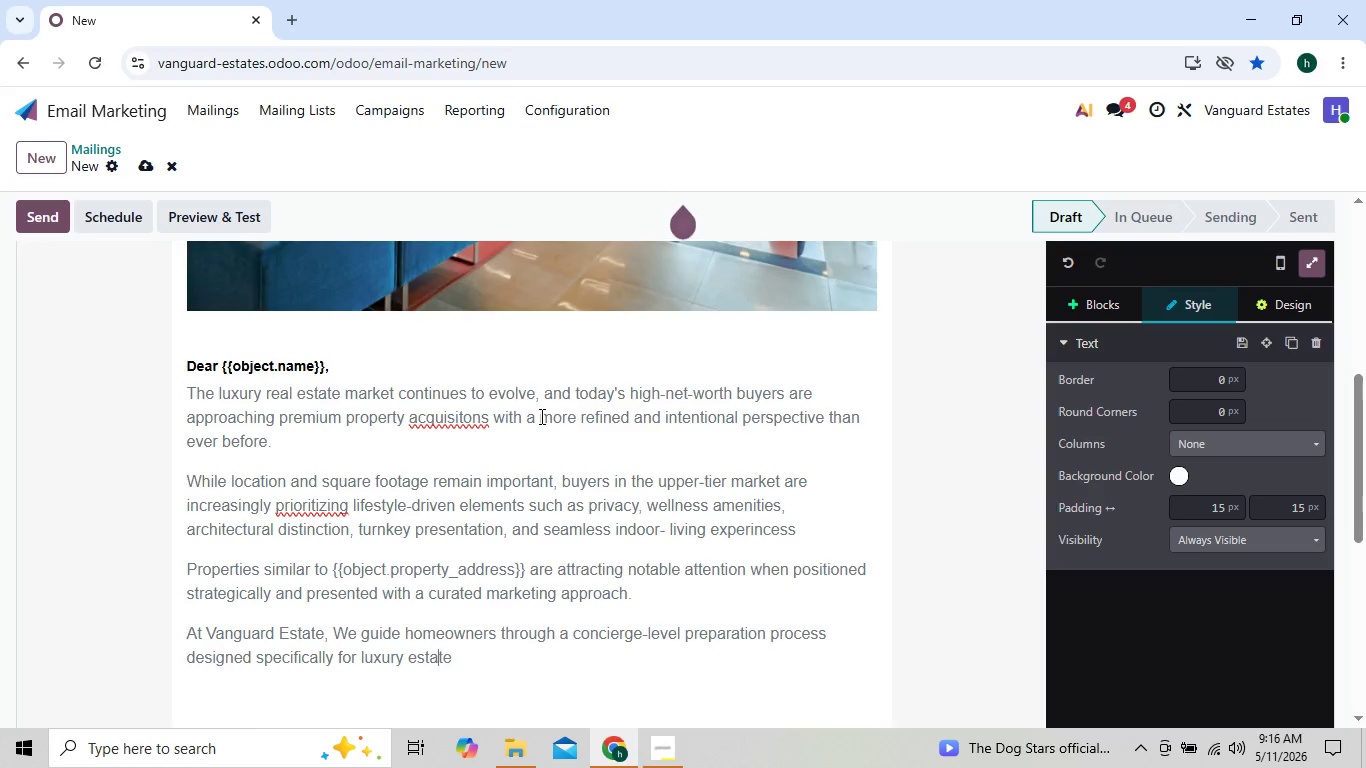 
key(ArrowRight)
 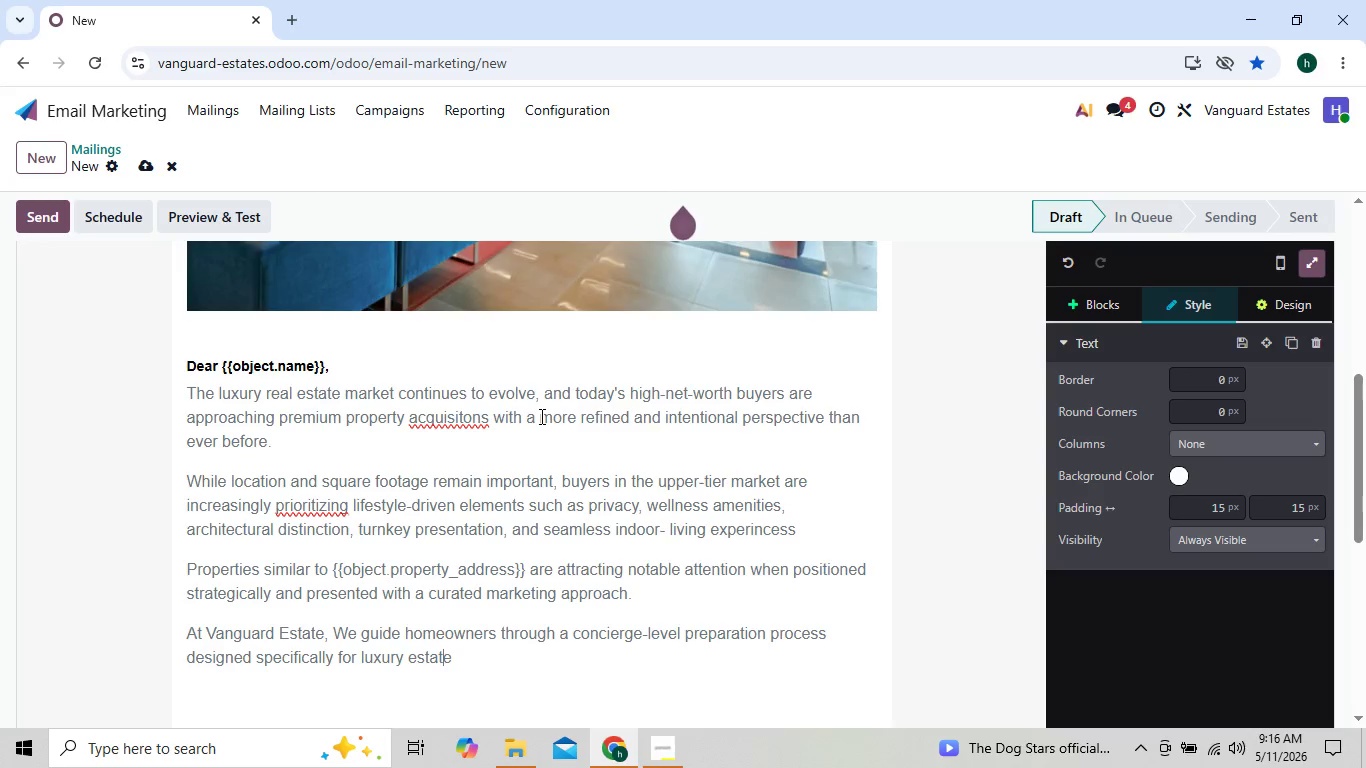 
key(ArrowRight)
 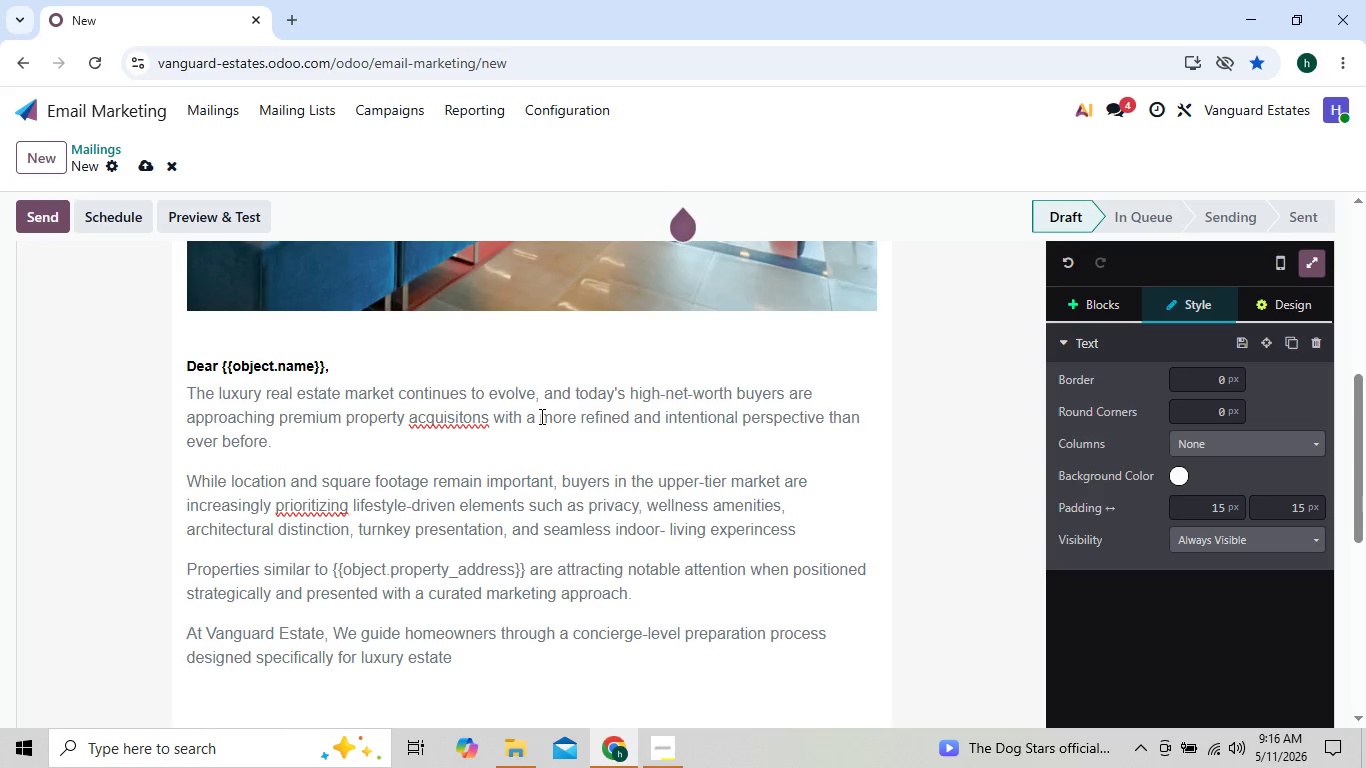 
type(. Our obective is not simply)
 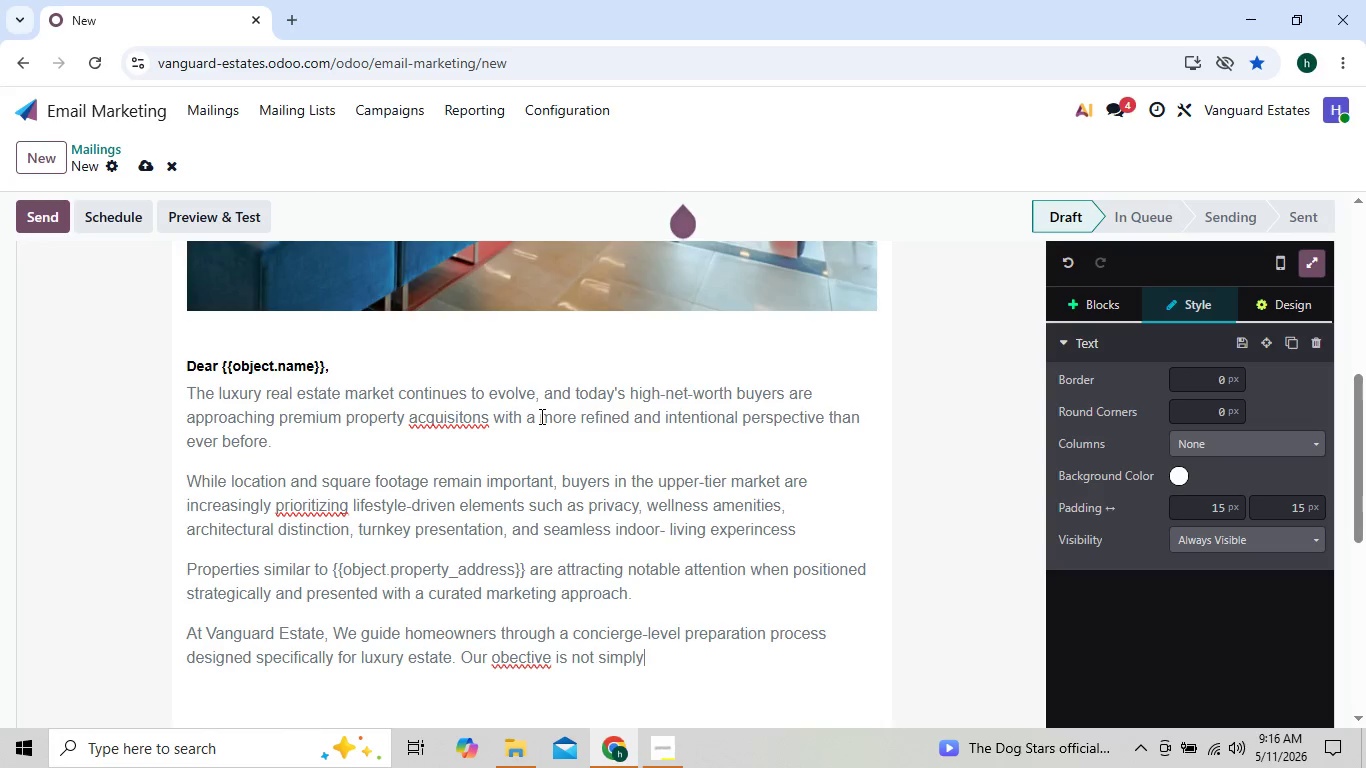 
key(Space)
 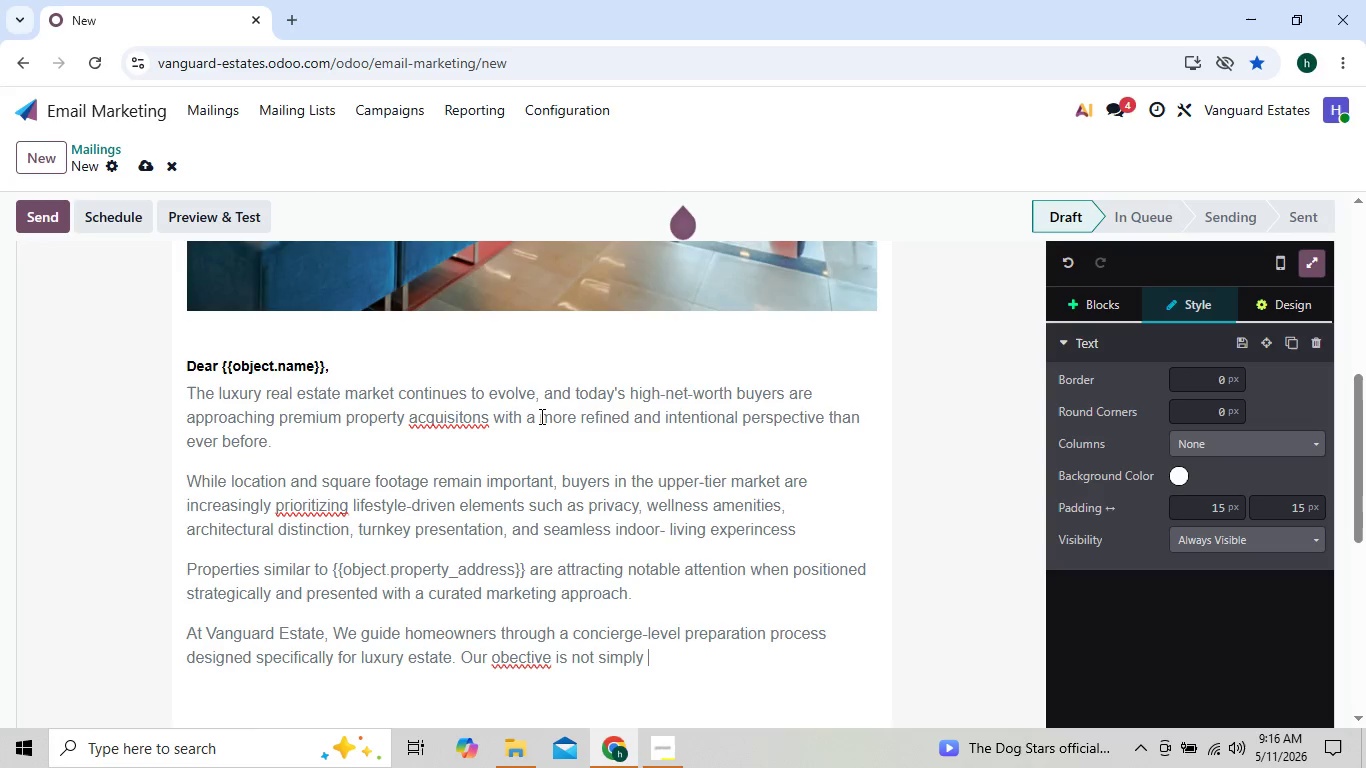 
key(Y)
 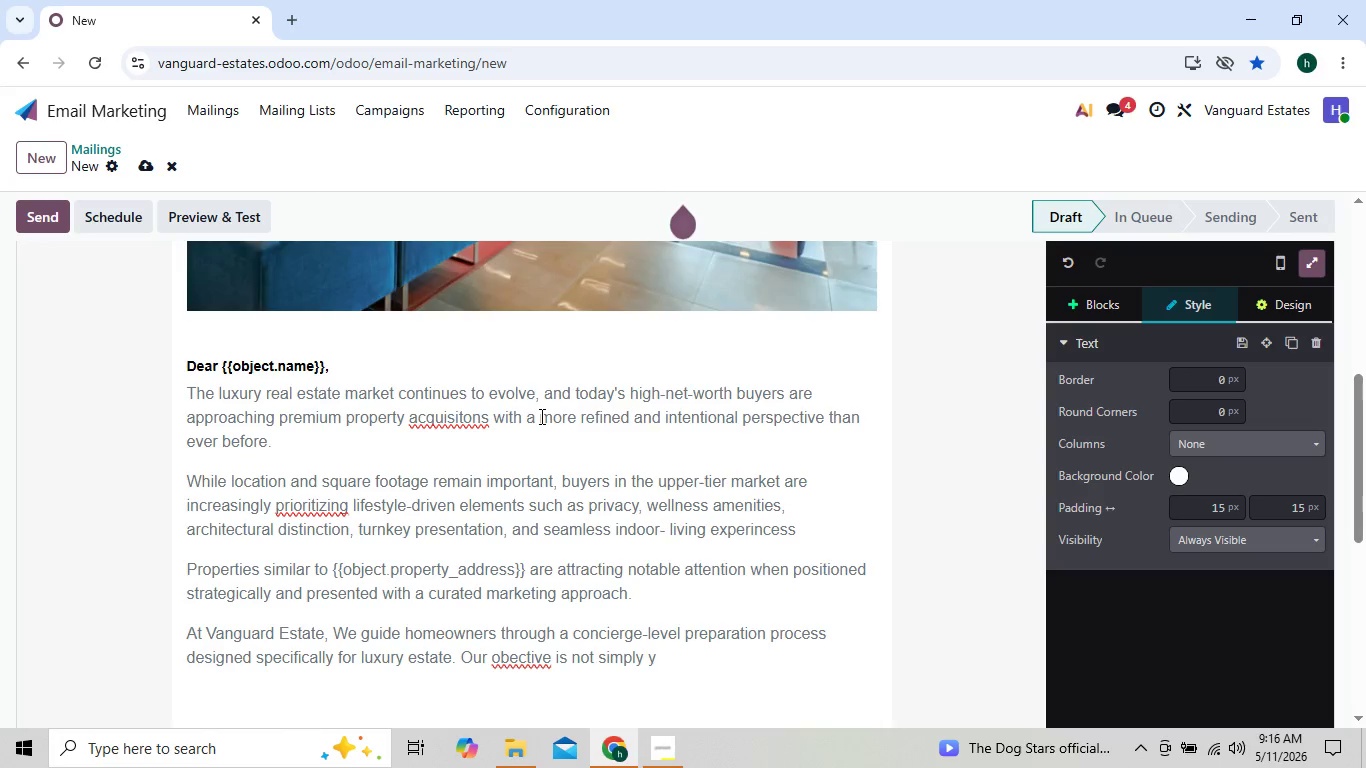 
key(Backspace)
 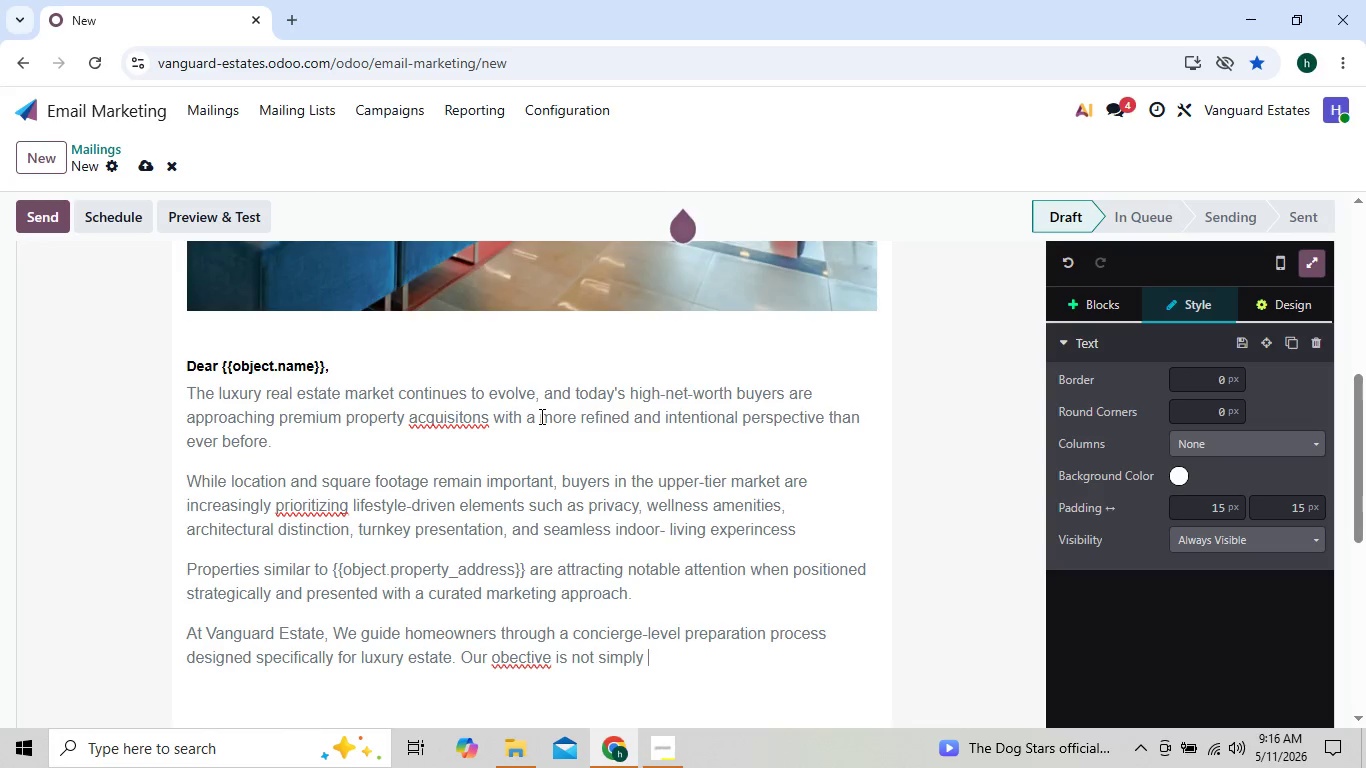 
key(T)
 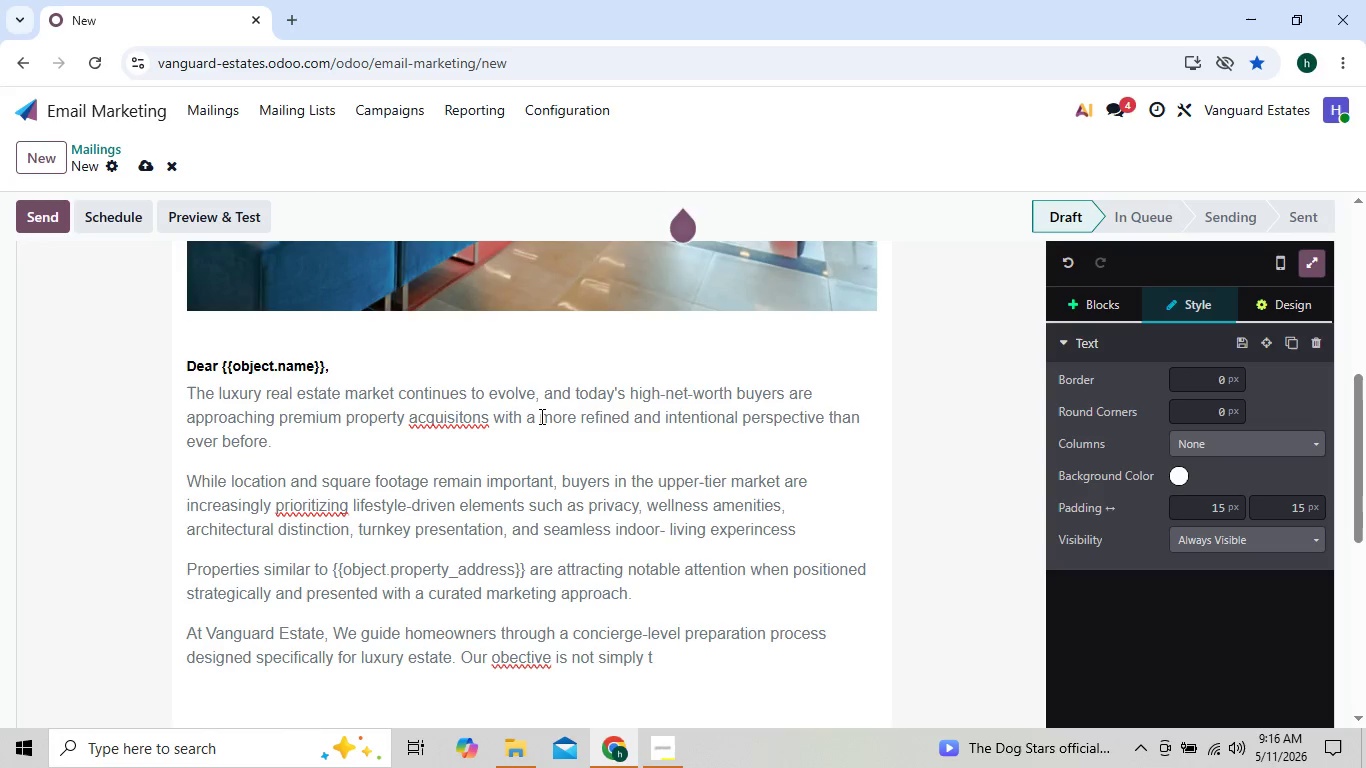 
key(ArrowLeft)
 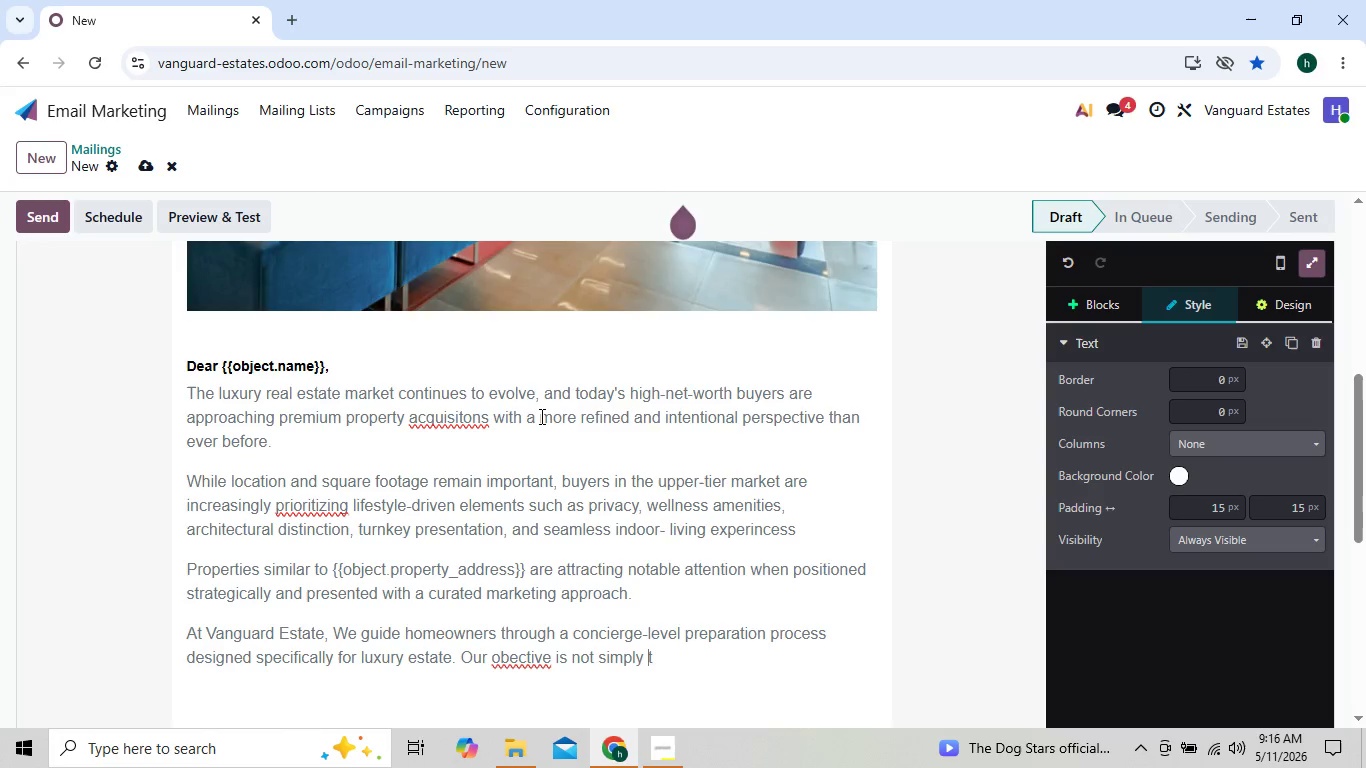 
key(ArrowLeft)
 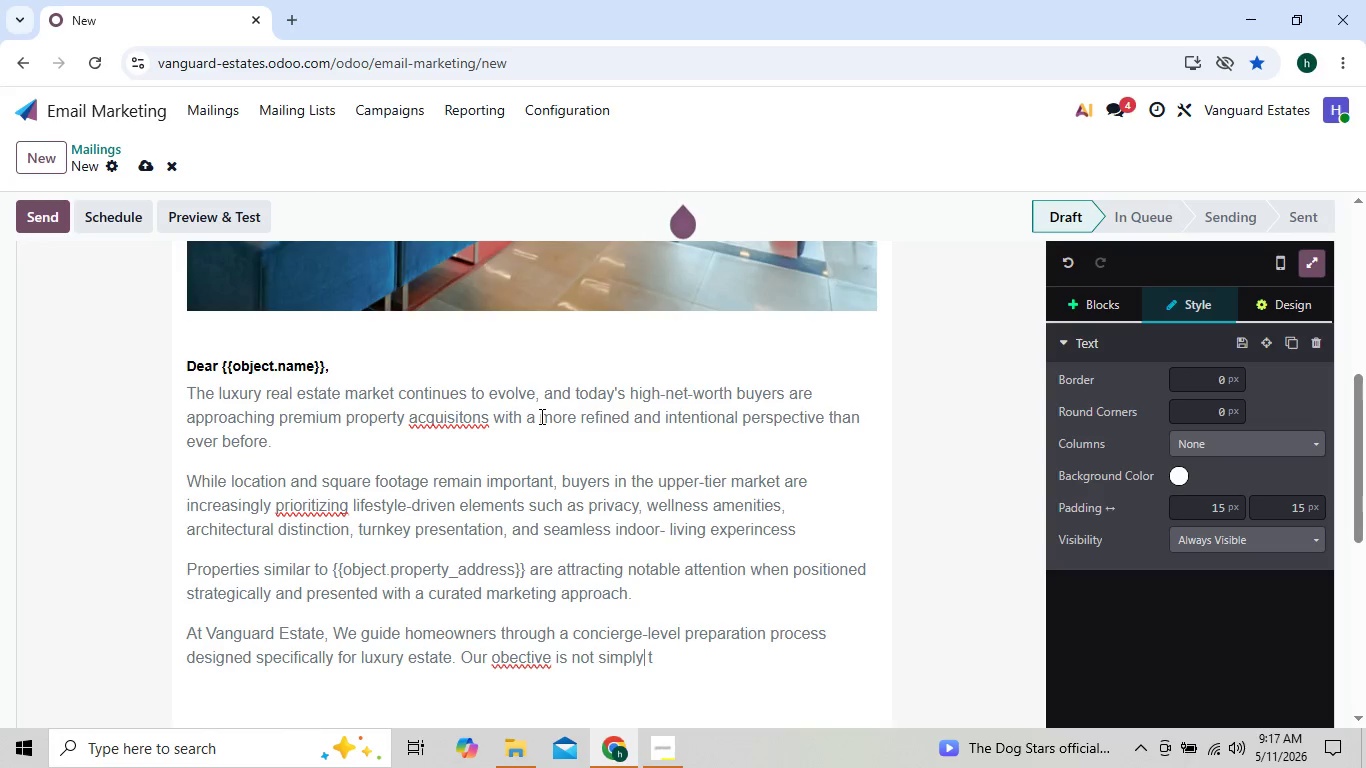 
key(ArrowLeft)
 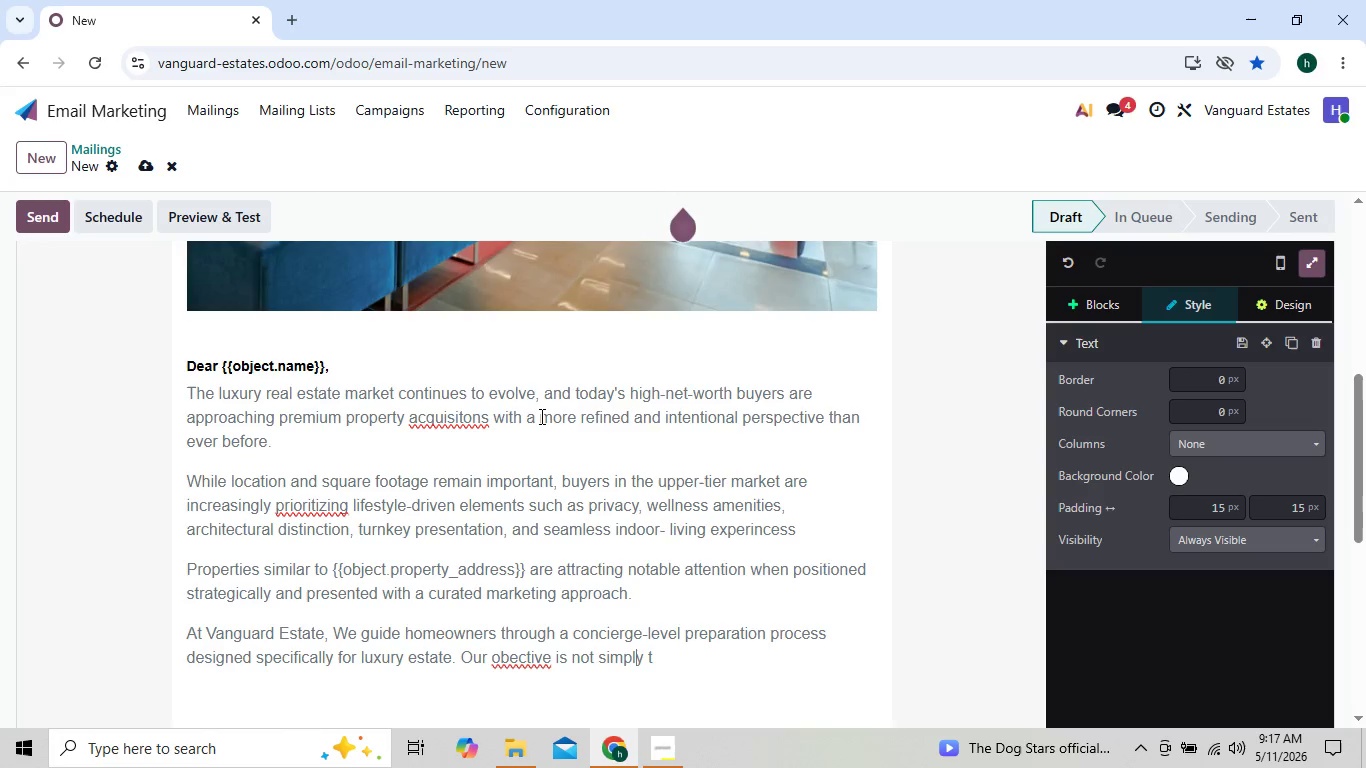 
key(ArrowLeft)
 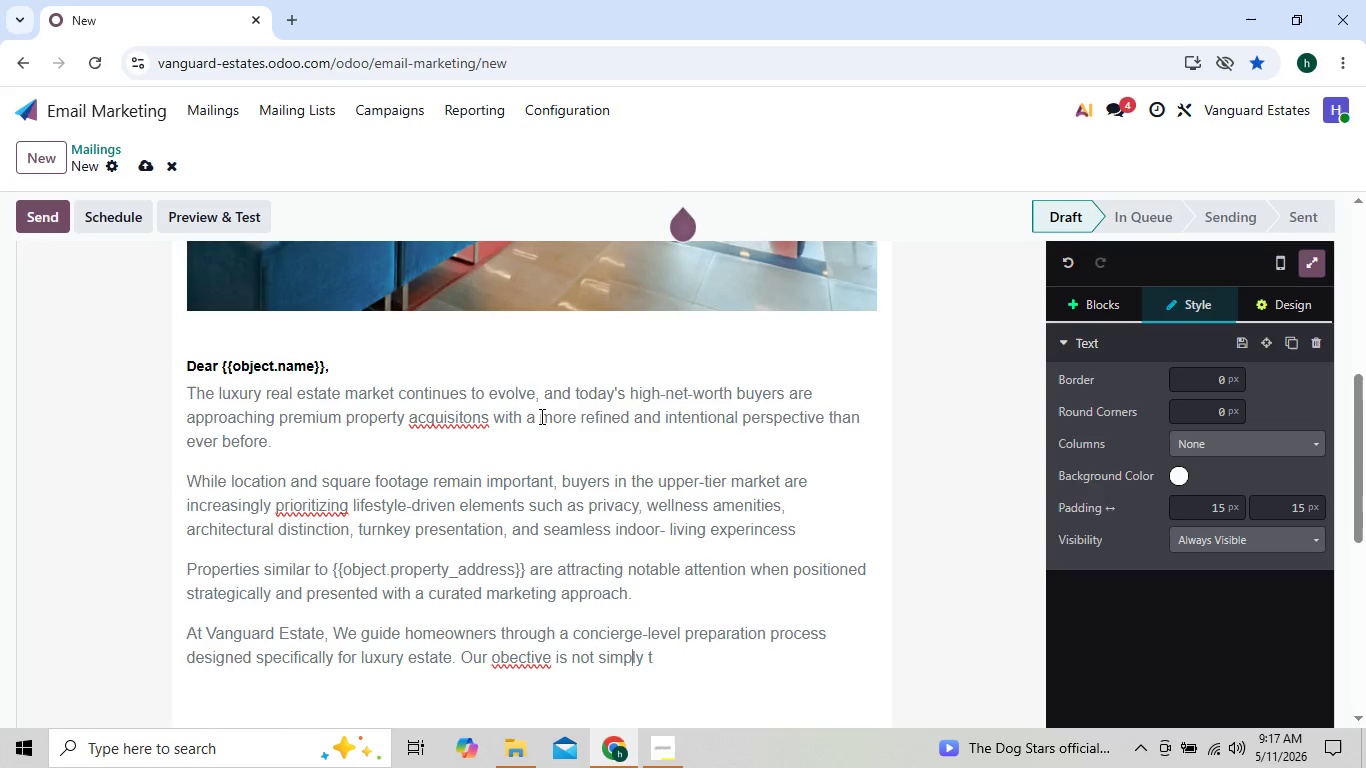 
key(ArrowLeft)
 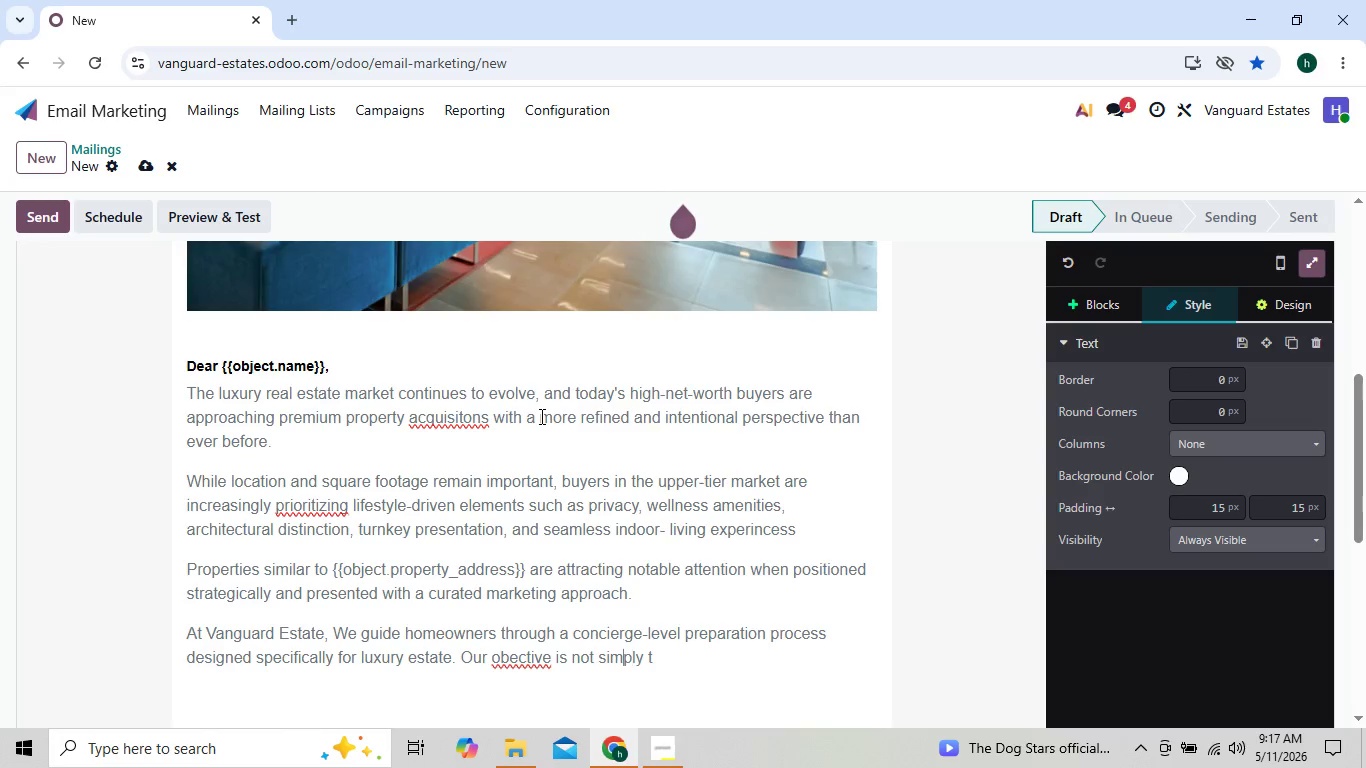 
key(ArrowLeft)
 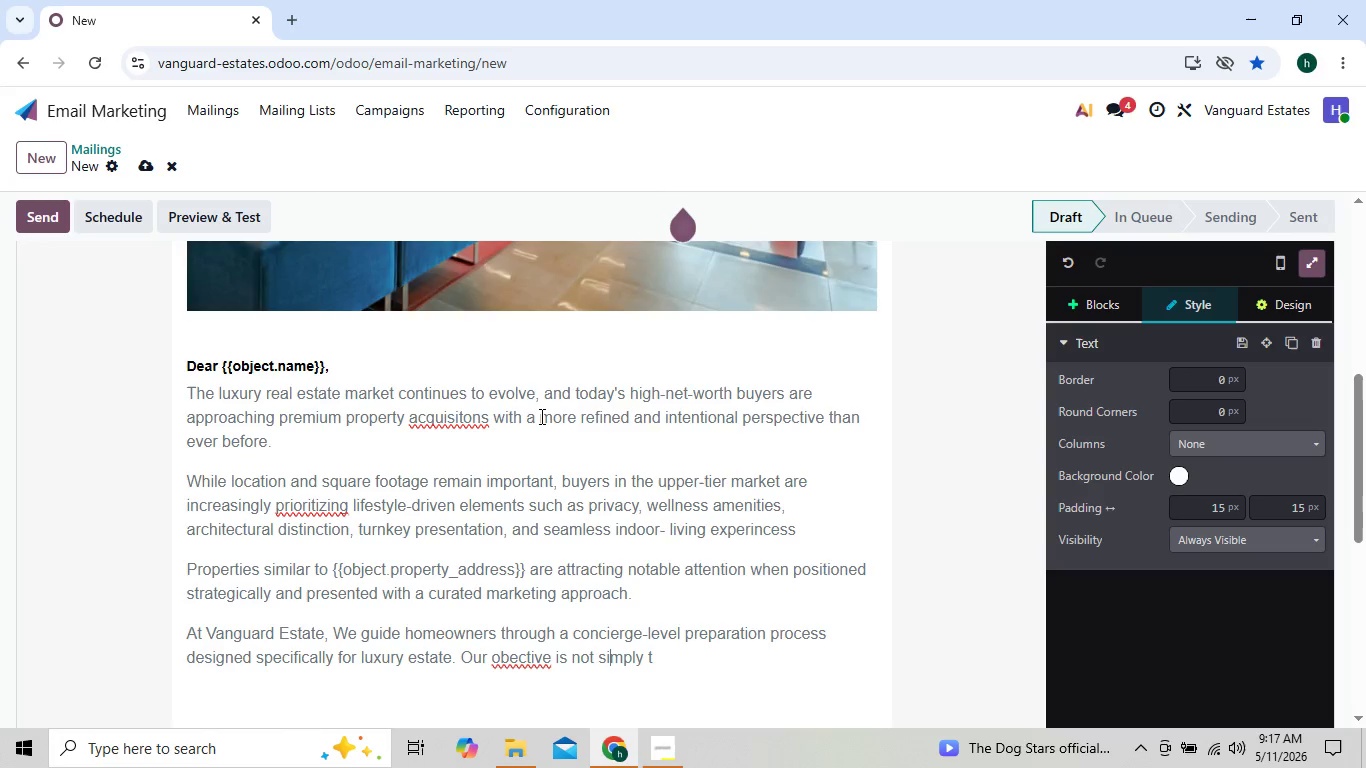 
key(ArrowLeft)
 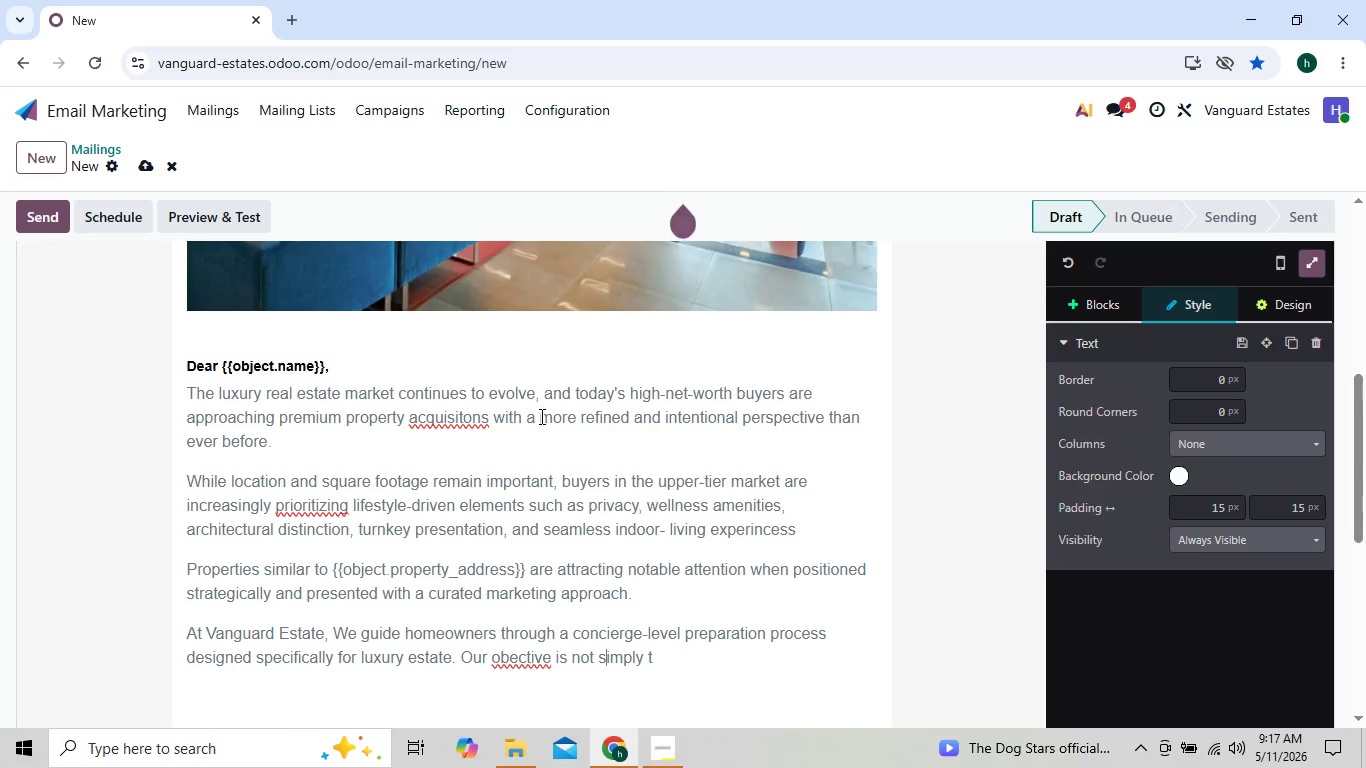 
key(ArrowLeft)
 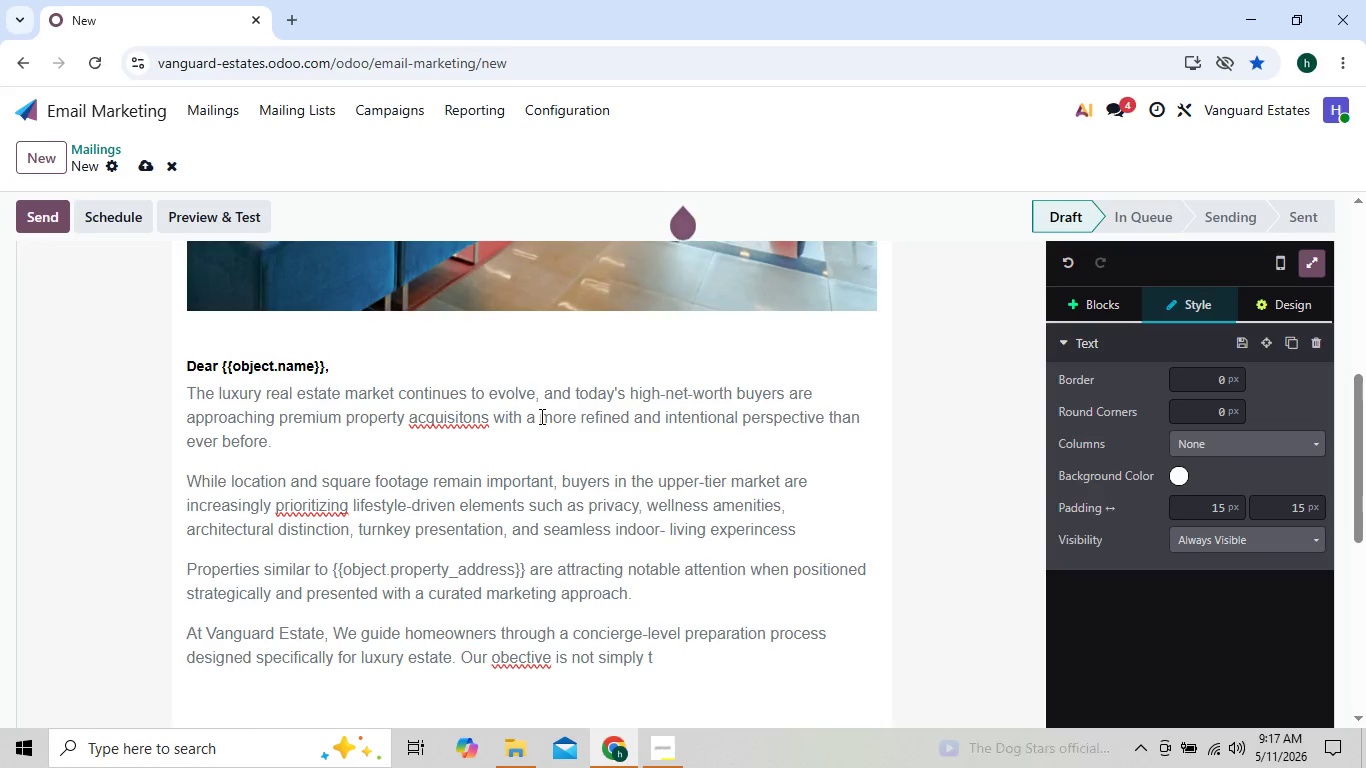 
key(ArrowLeft)
 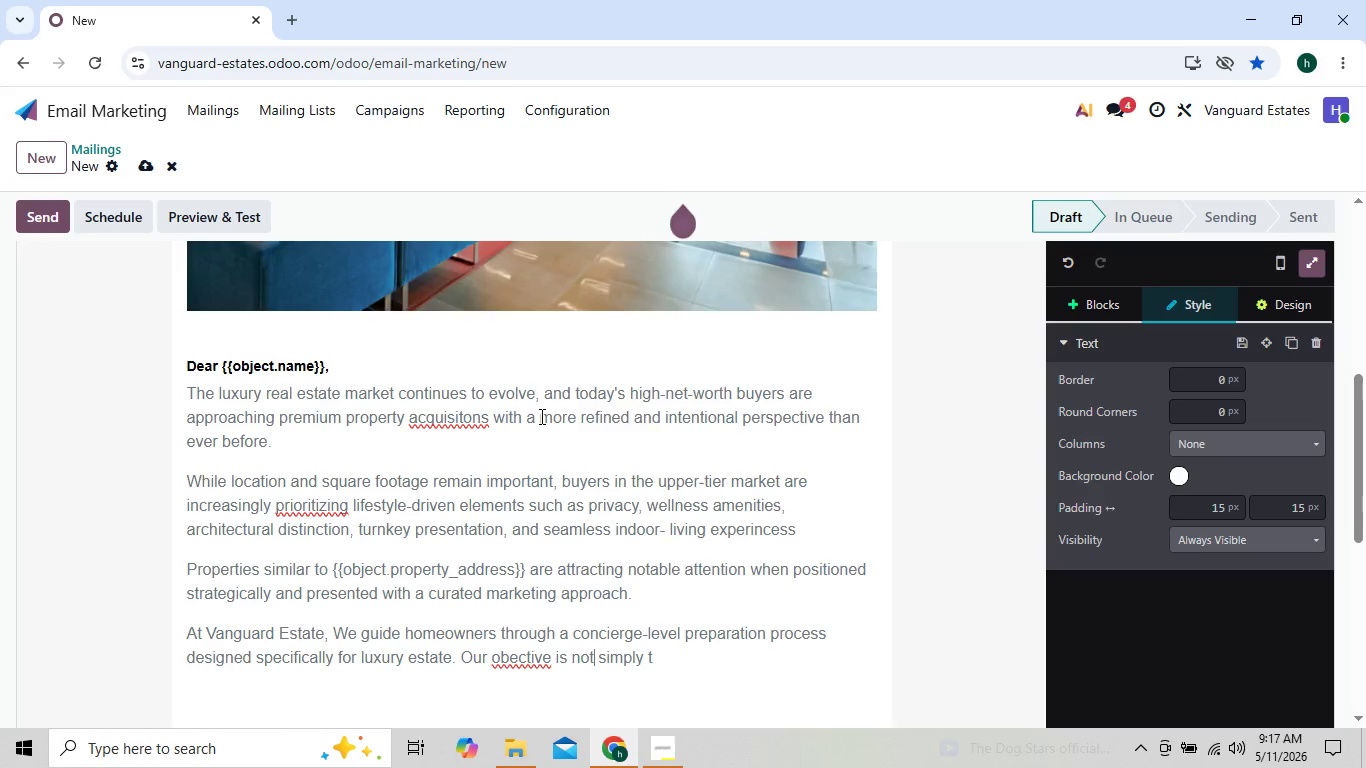 
key(ArrowLeft)
 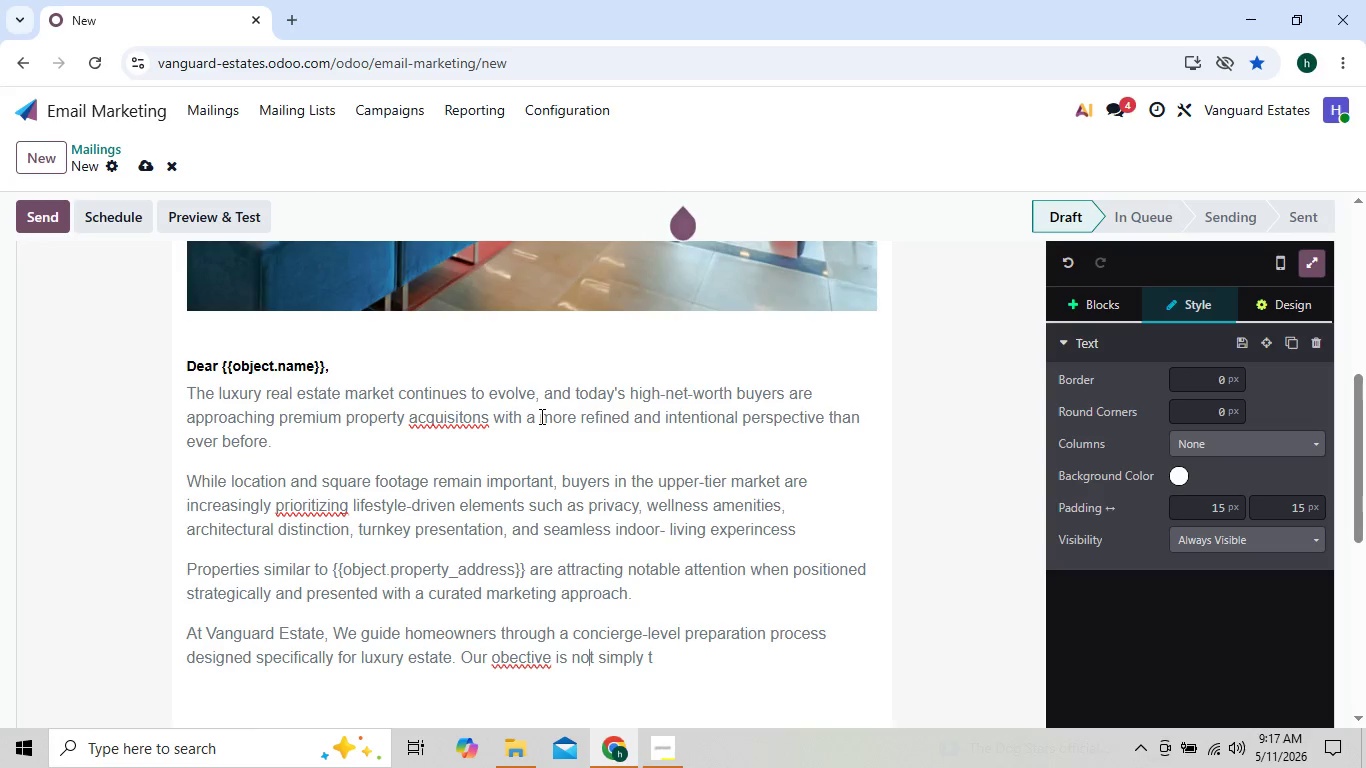 
key(ArrowLeft)
 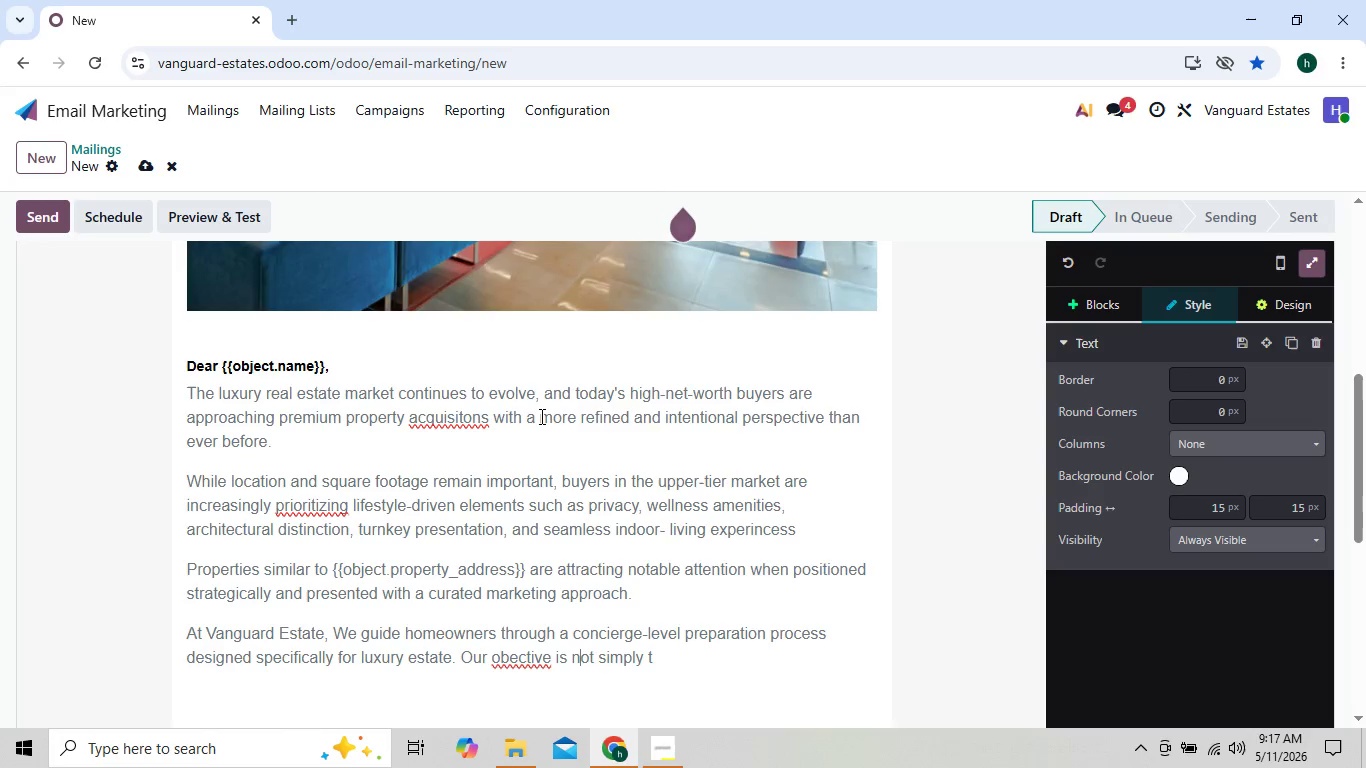 
key(ArrowLeft)
 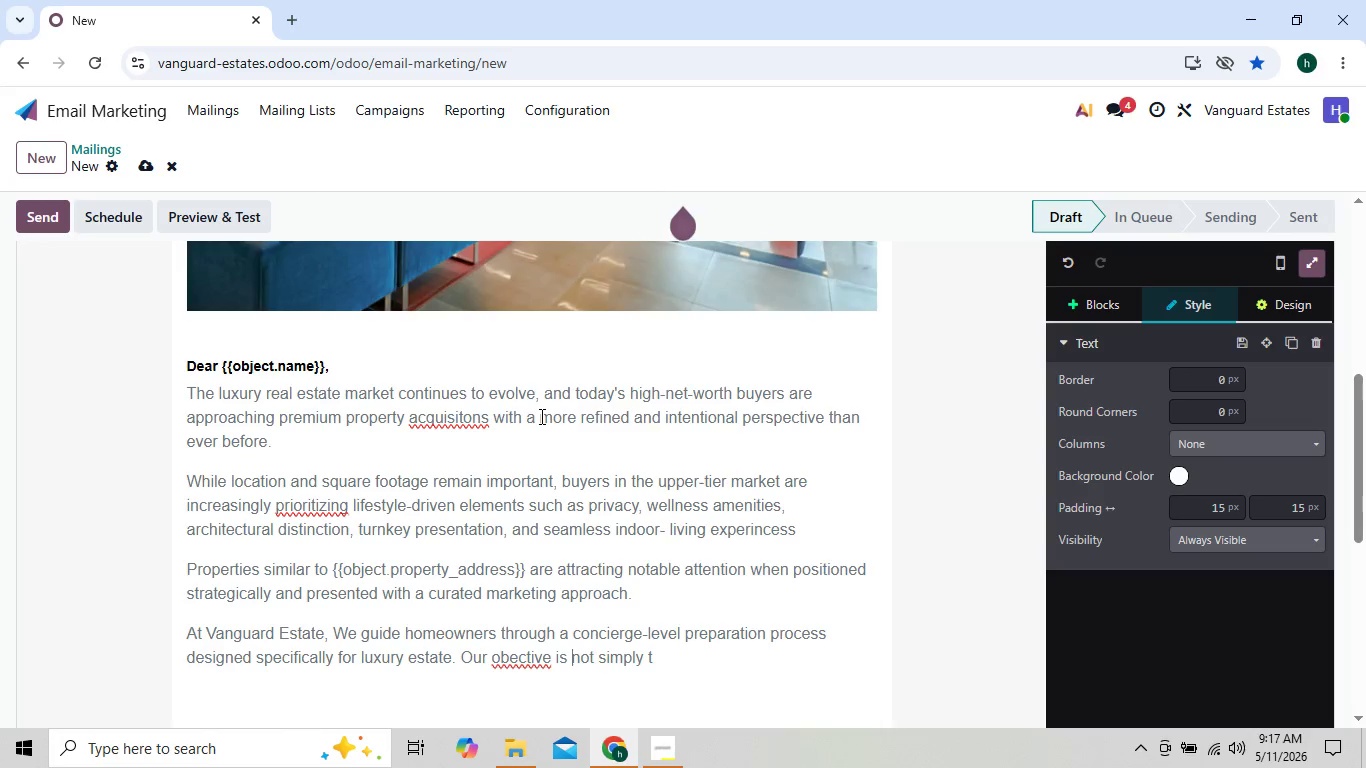 
key(ArrowLeft)
 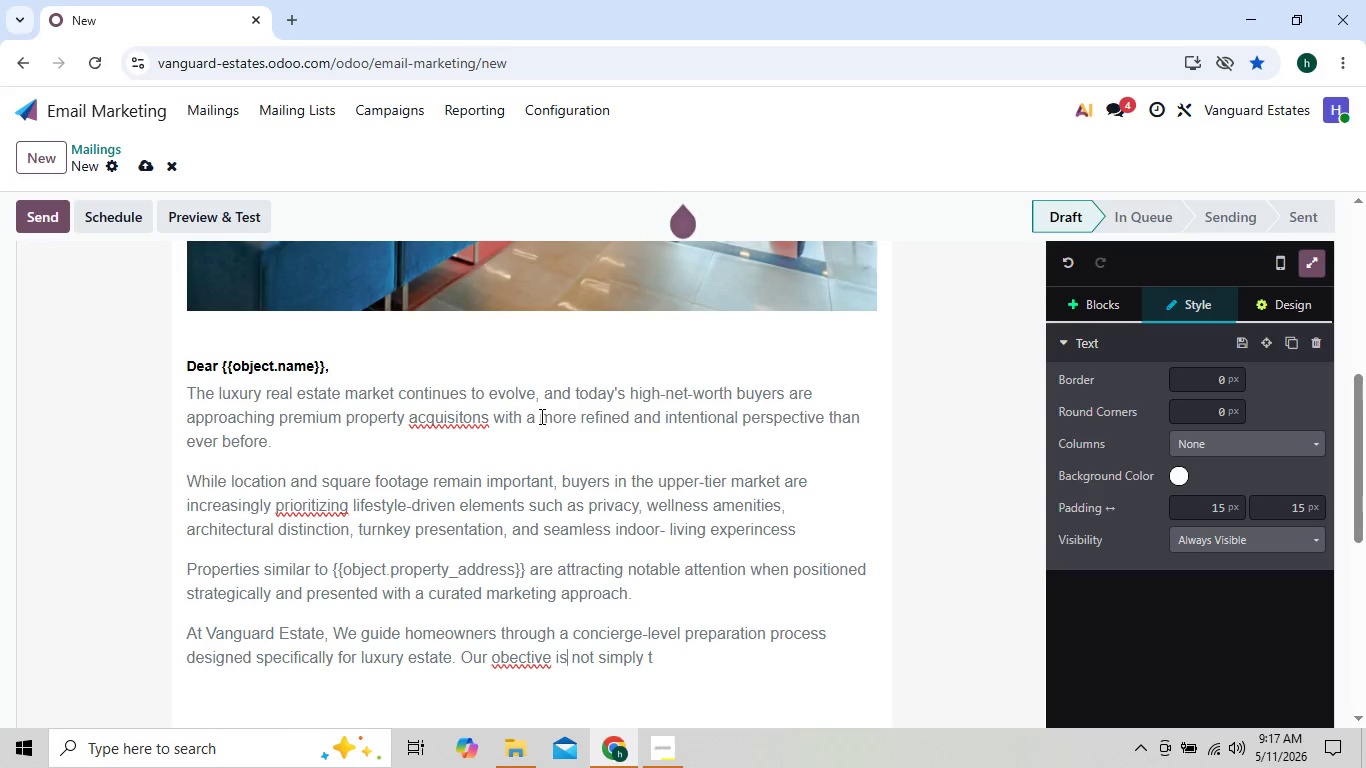 
key(ArrowLeft)
 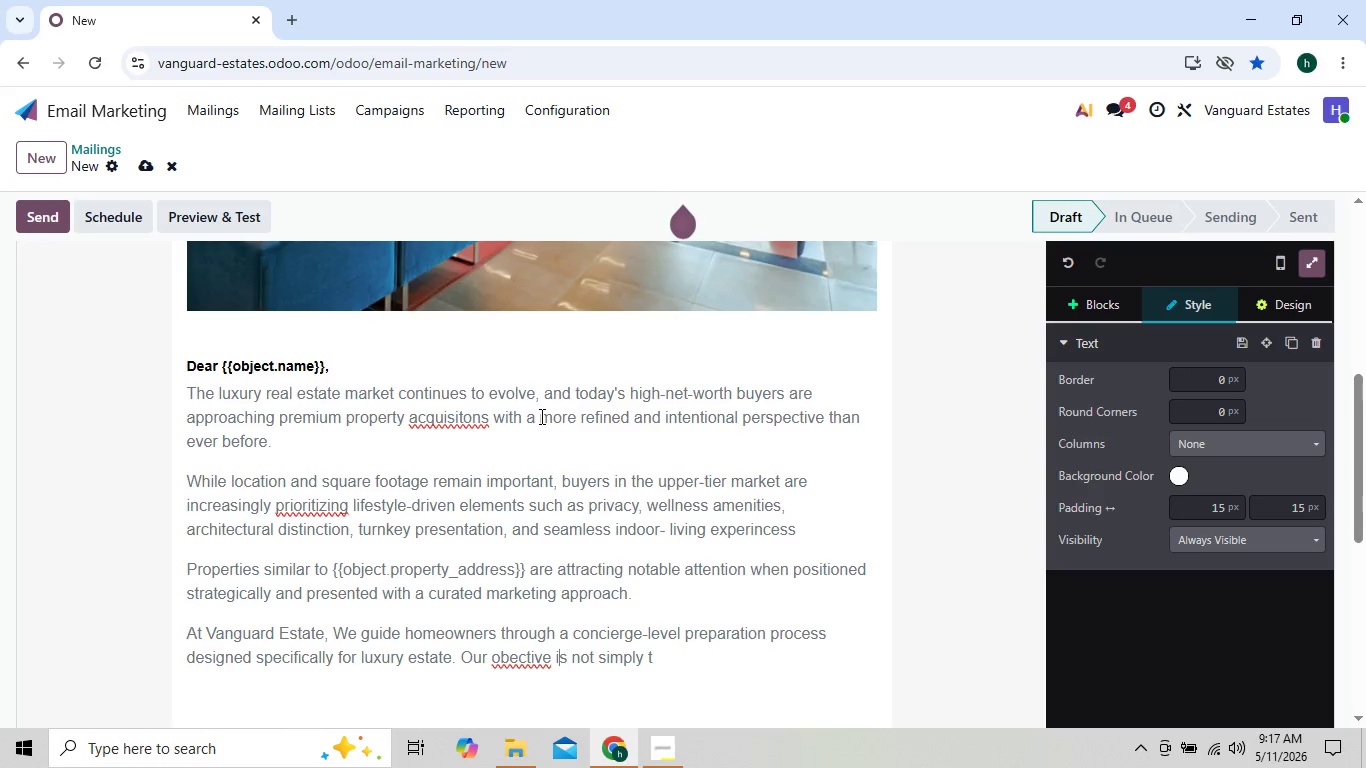 
key(ArrowLeft)
 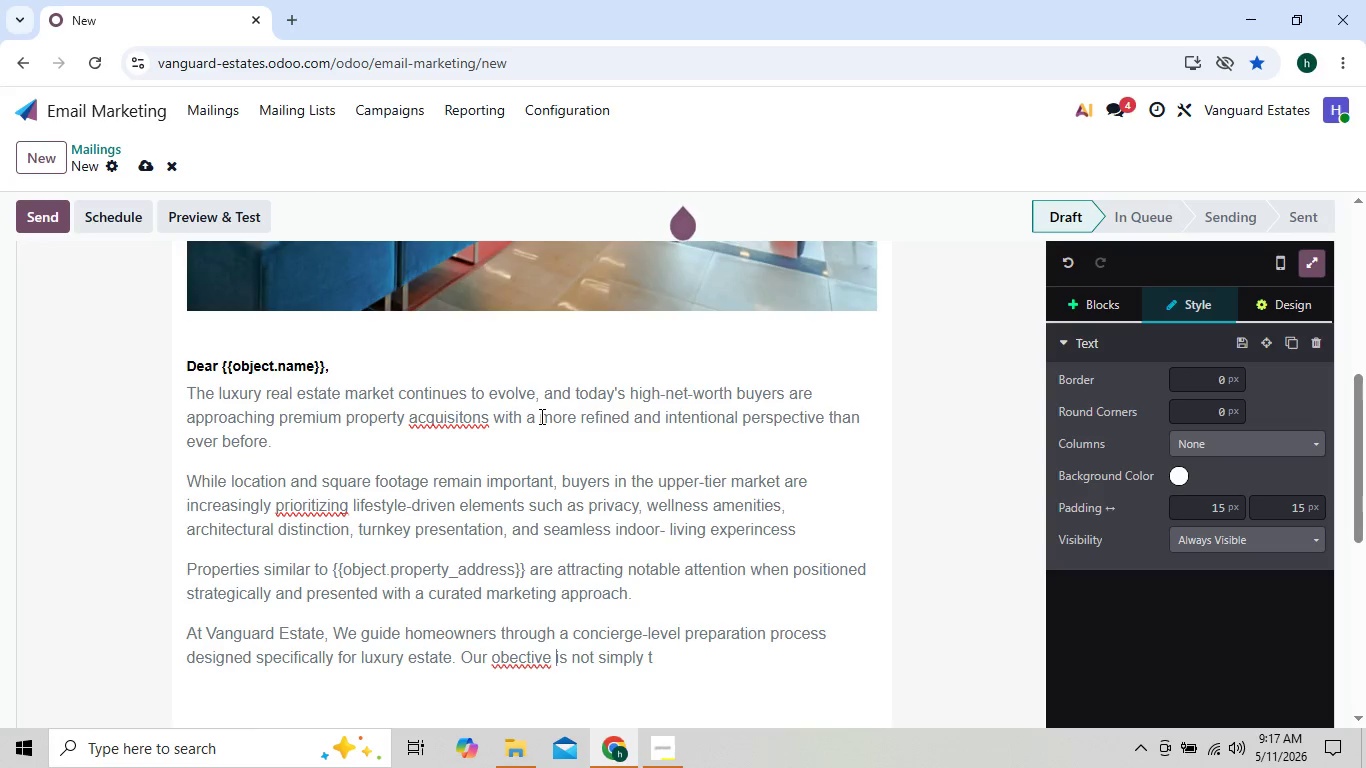 
key(ArrowLeft)
 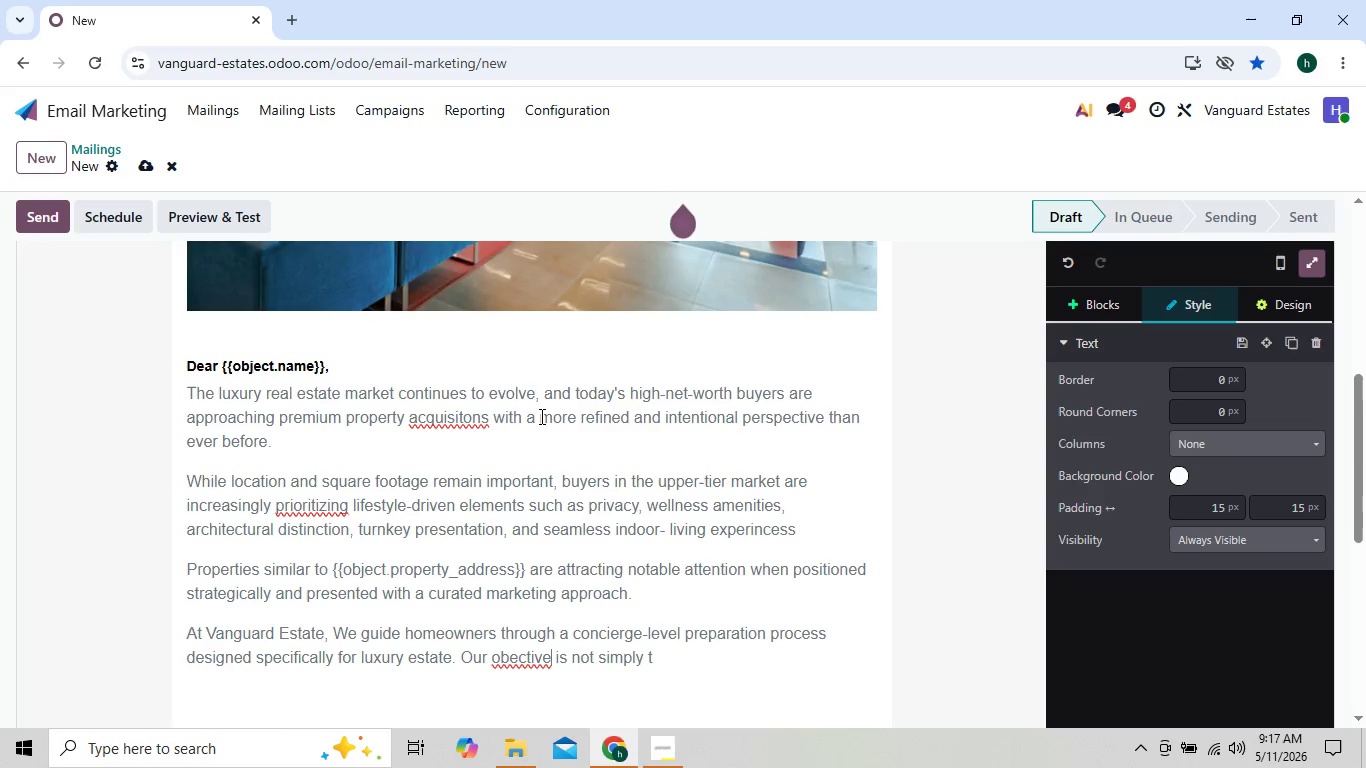 
key(ArrowLeft)
 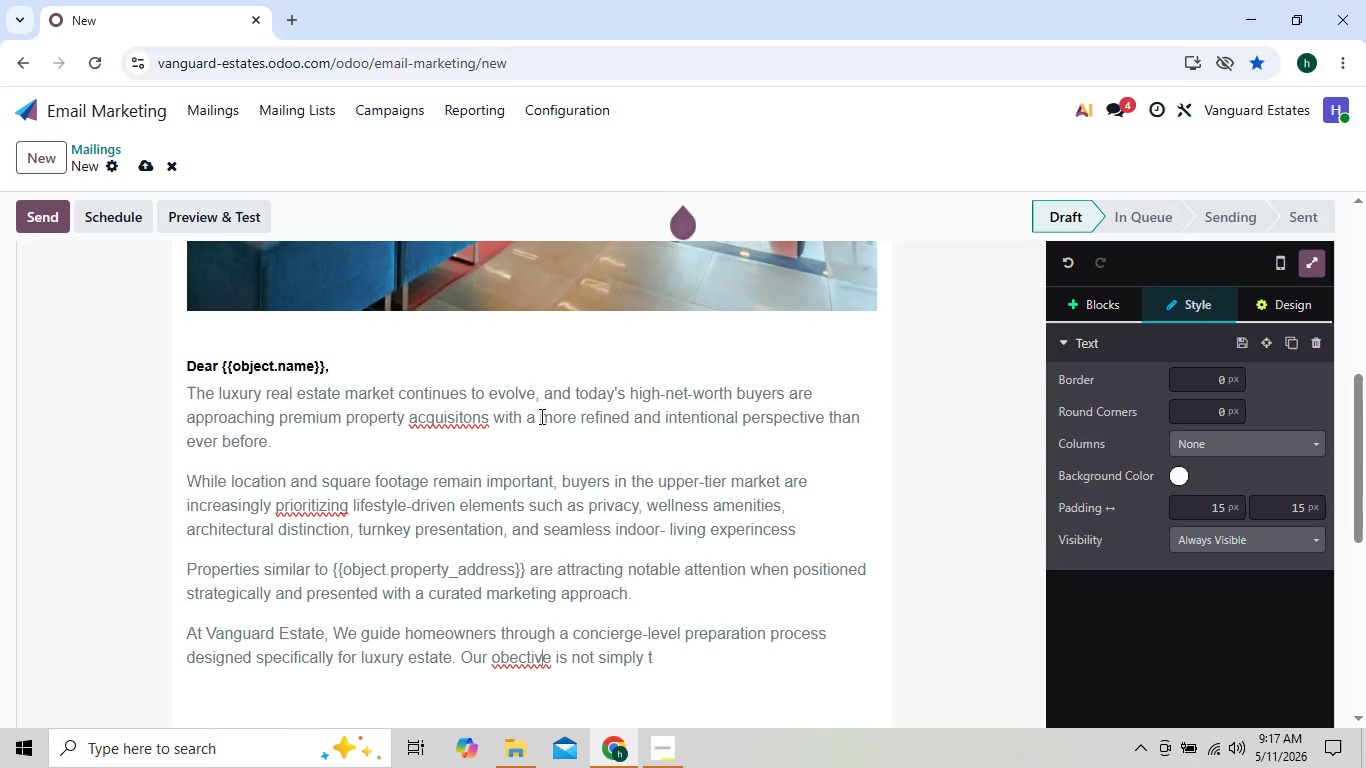 
key(ArrowLeft)
 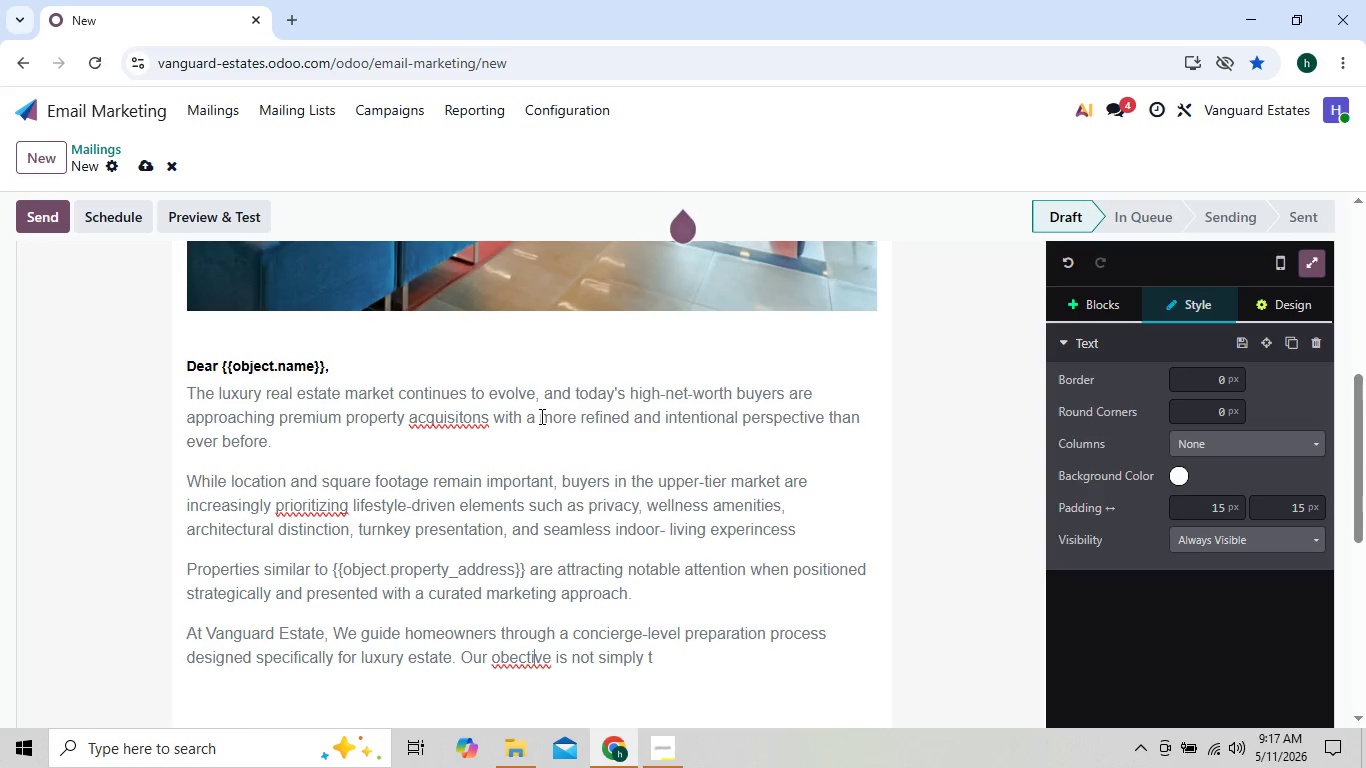 
key(ArrowLeft)
 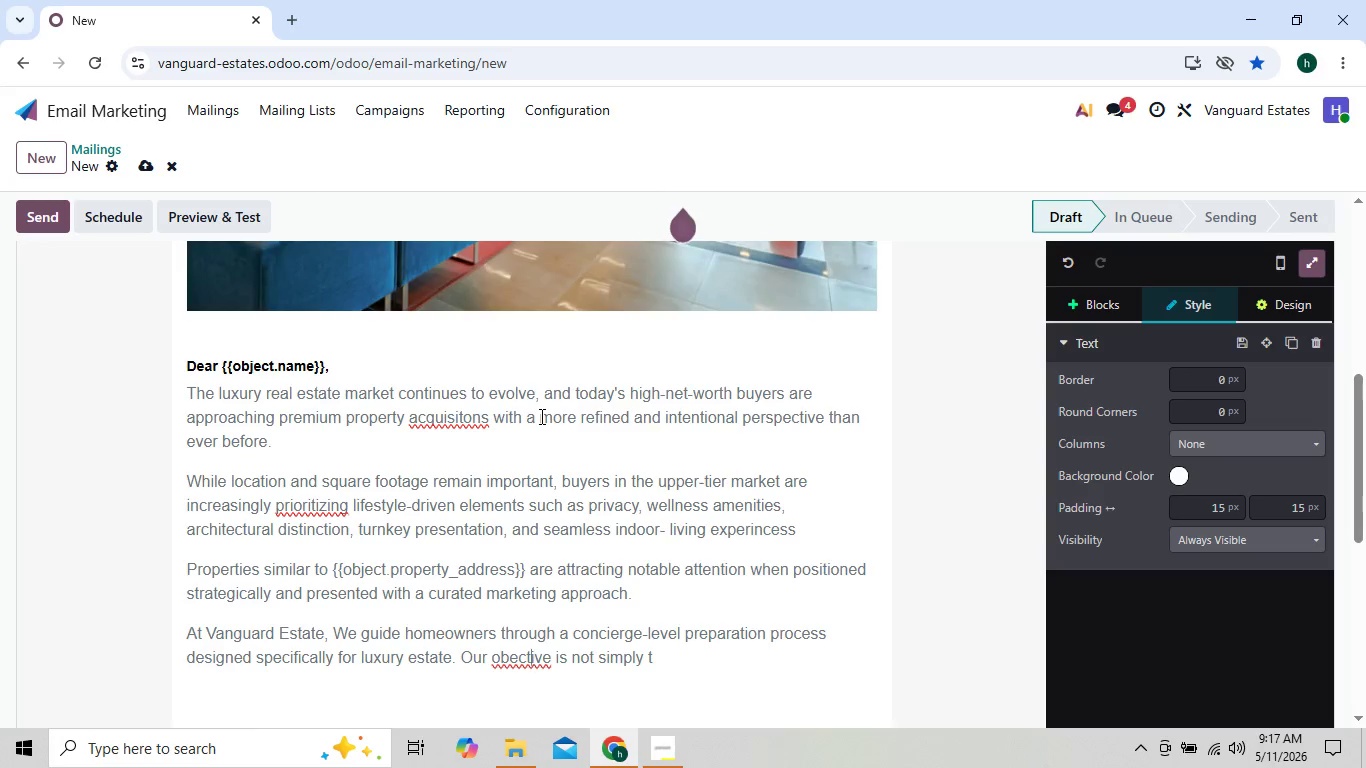 
key(ArrowLeft)
 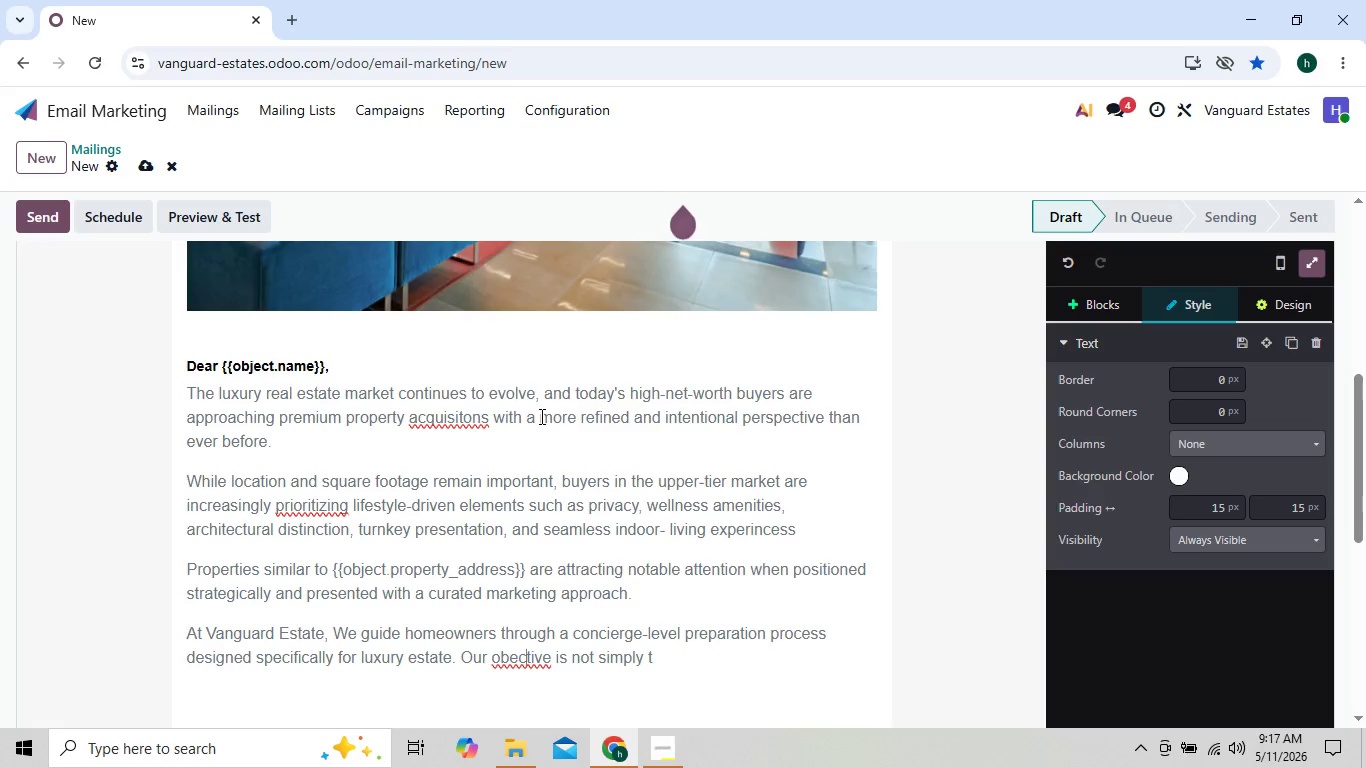 
key(ArrowLeft)
 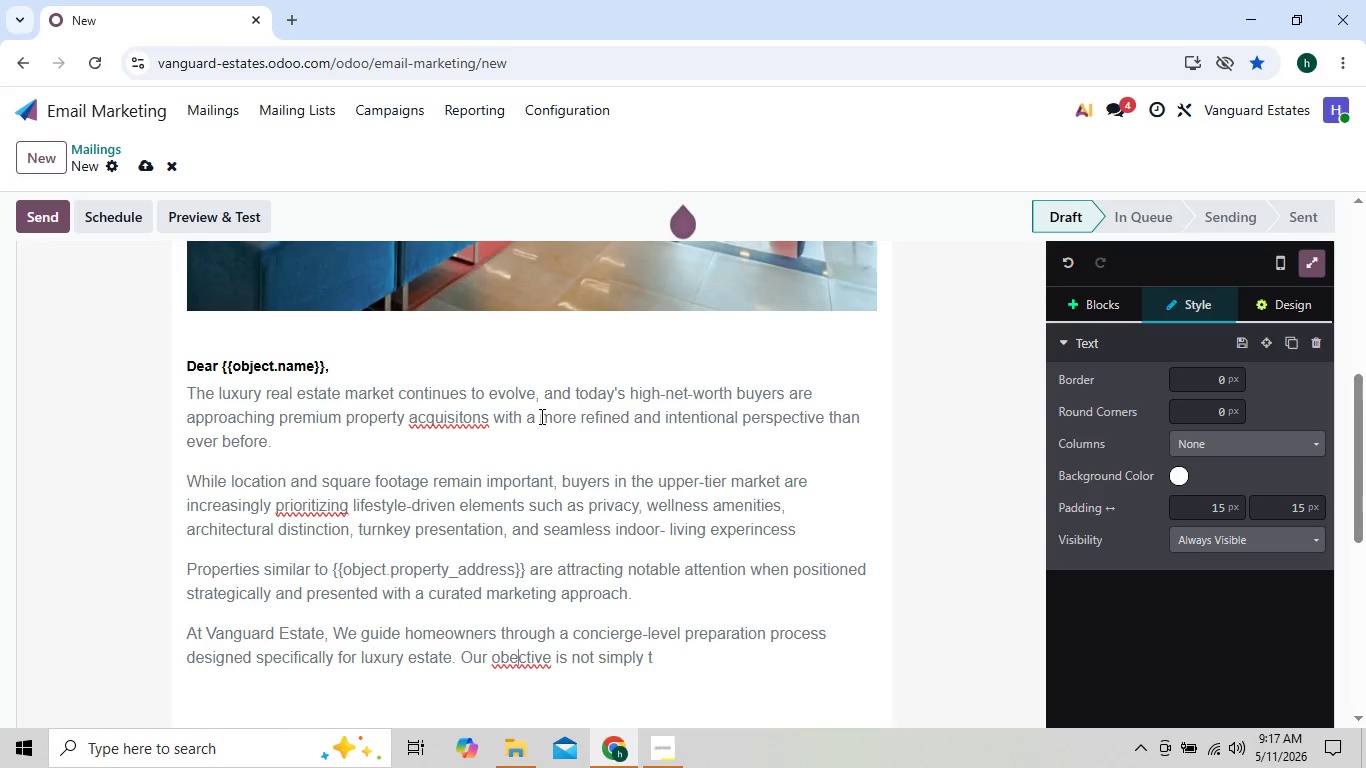 
key(ArrowLeft)
 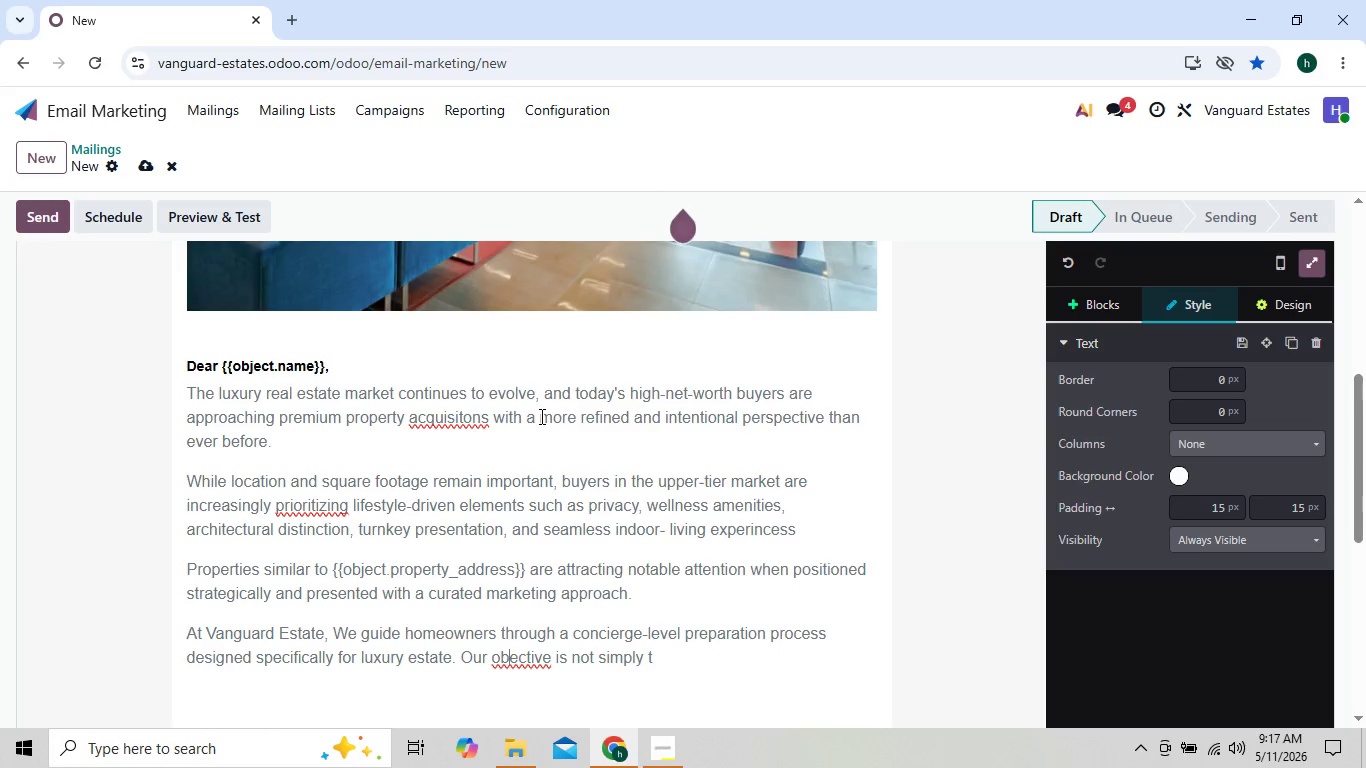 
key(J)
 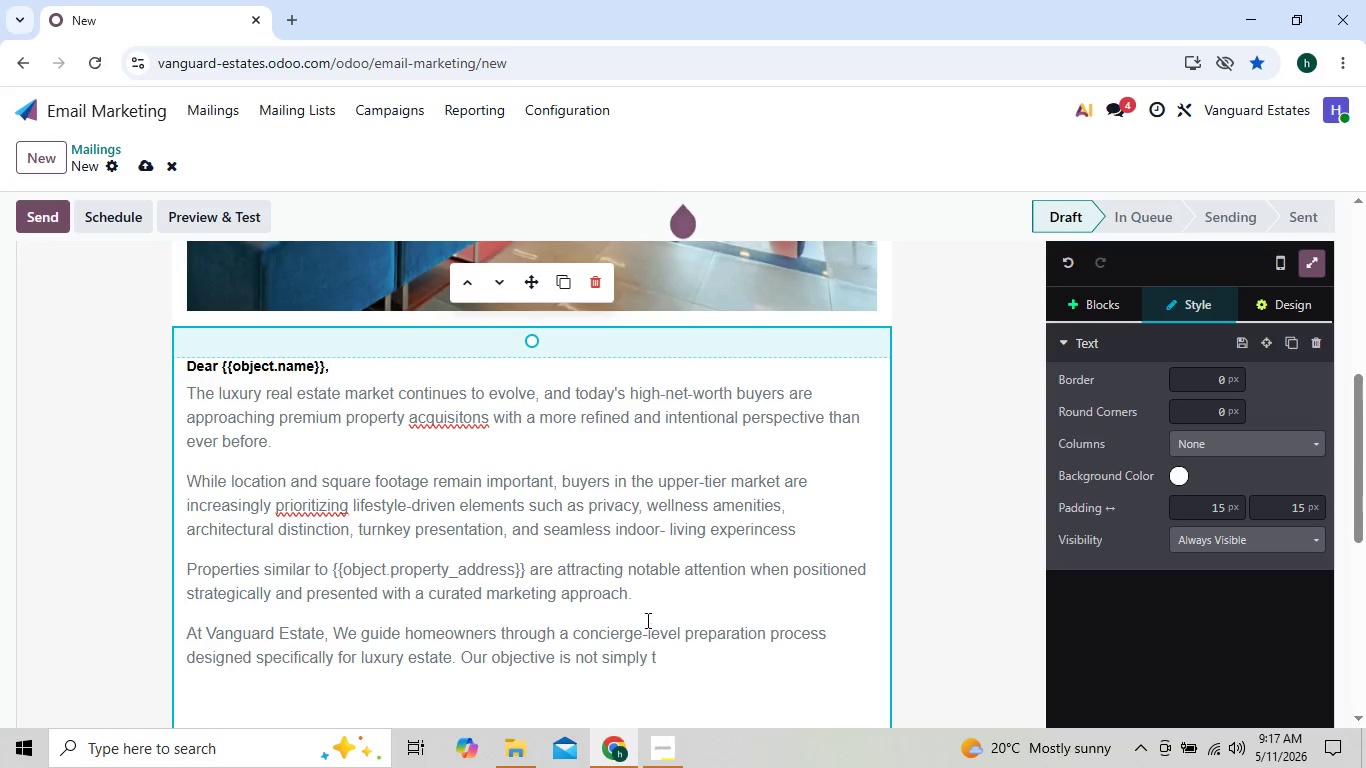 
left_click([663, 655])
 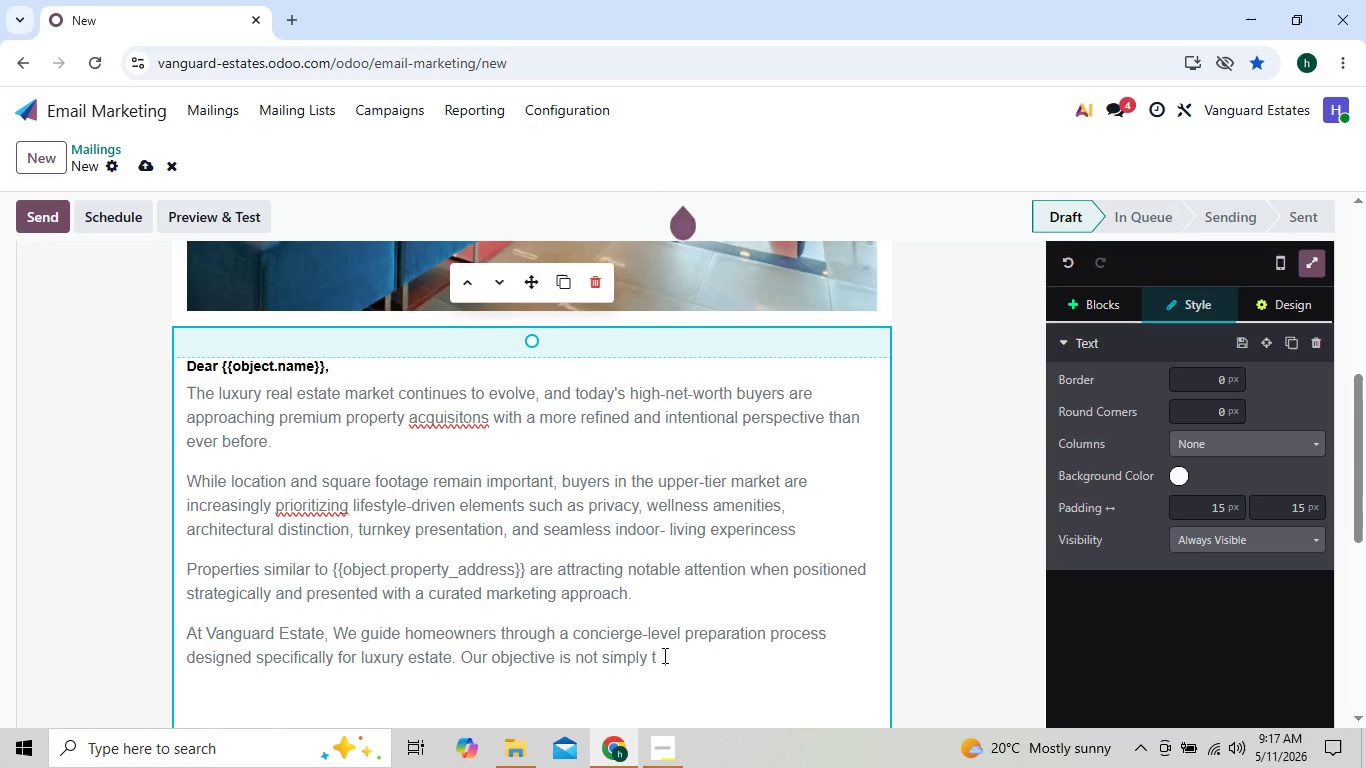 
key(Backspace)
 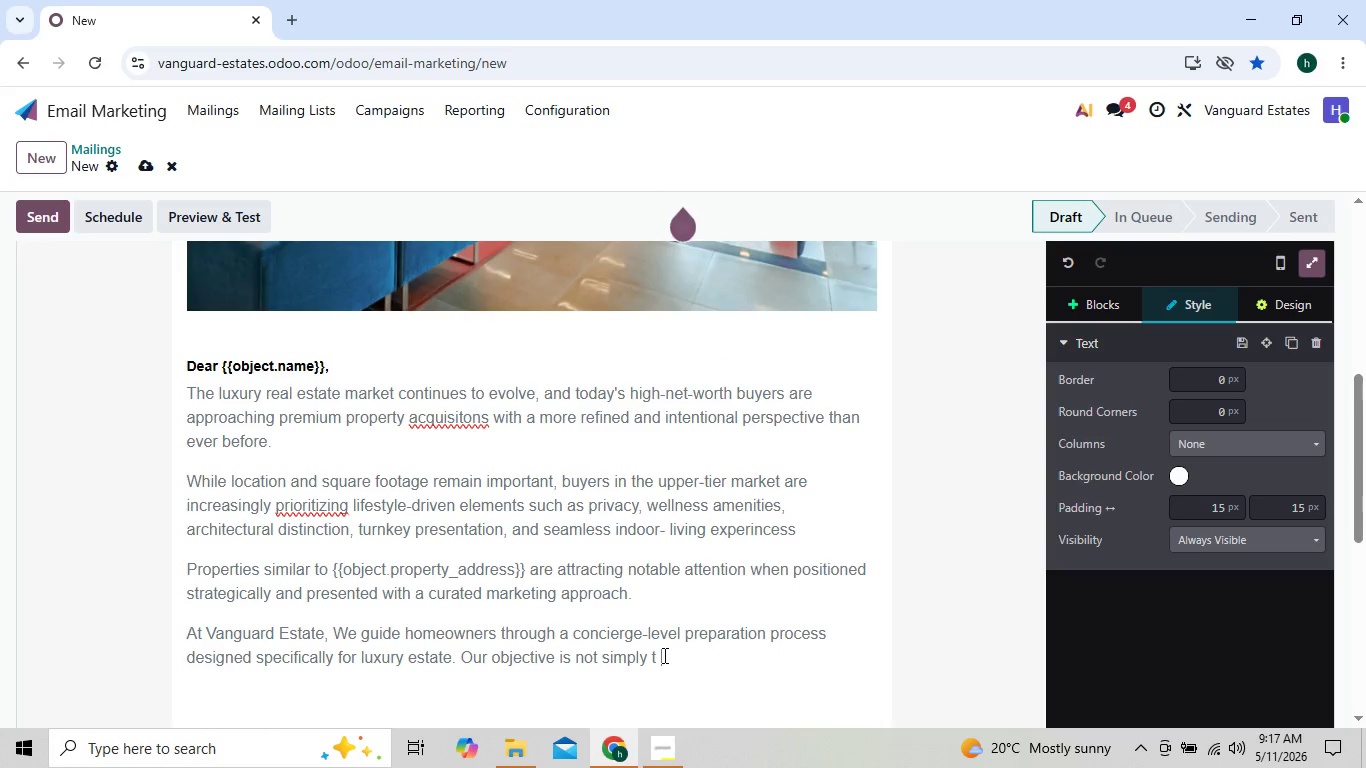 
key(Backspace)
 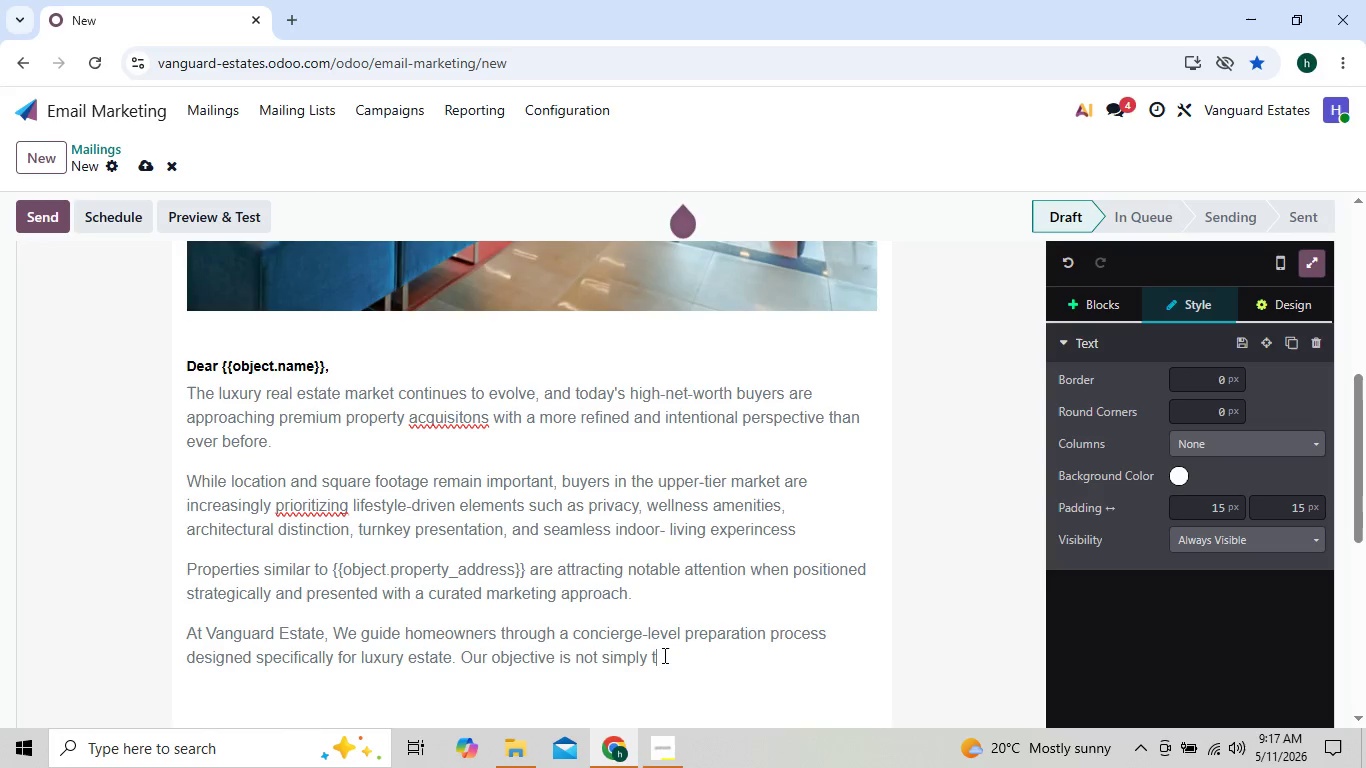 
type(o r)
key(Backspace)
type( place a home on the market )
key(Backspace)
type(, but to elevae)
key(Backspace)
type(te its story, preserve its exclusivity, and maximize )
 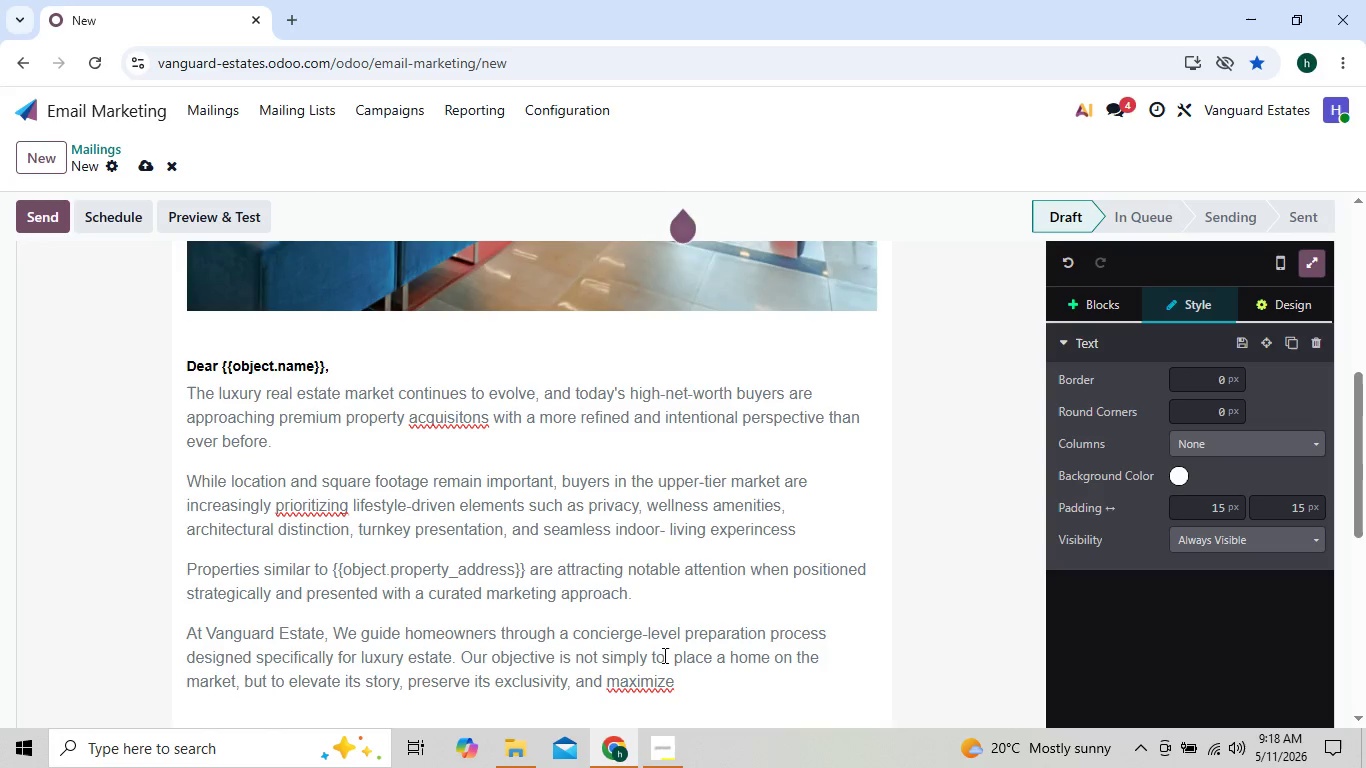 
key(ArrowLeft)
 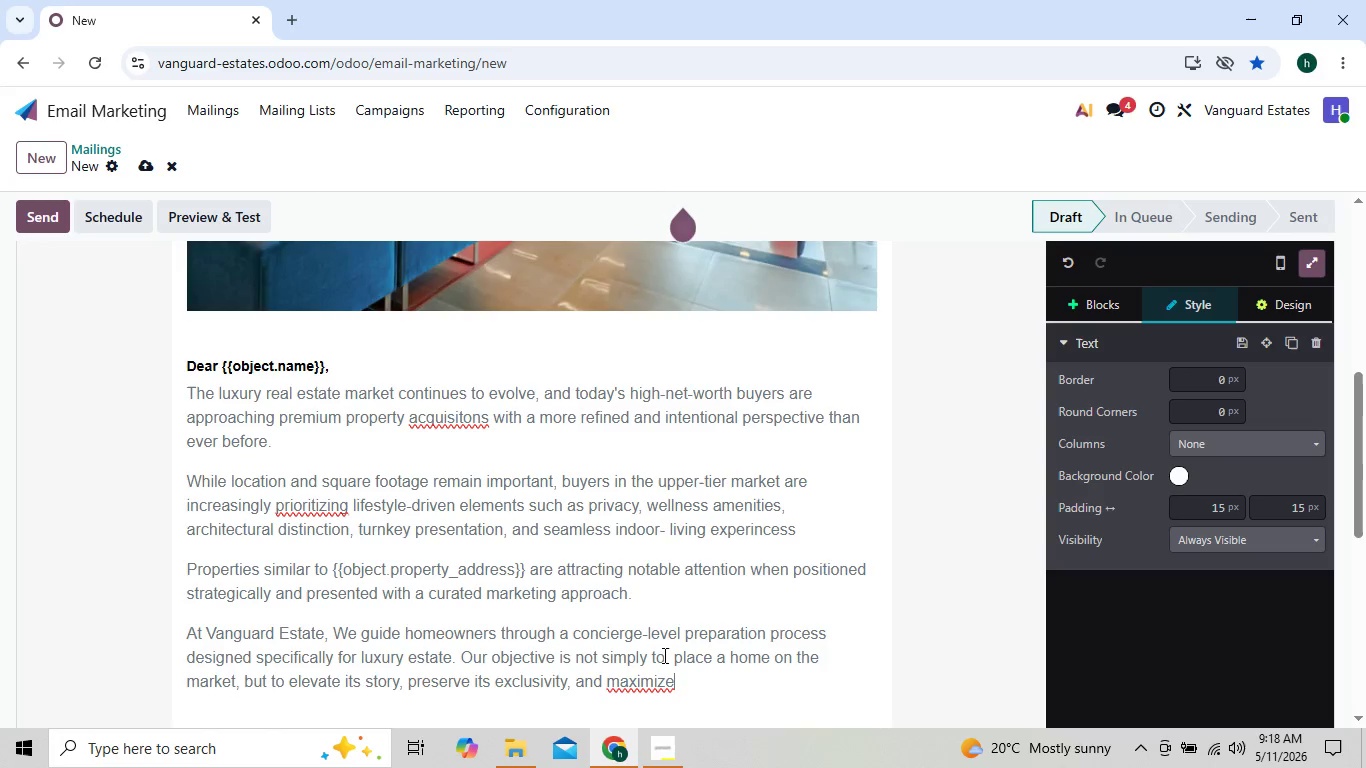 
key(ArrowLeft)
 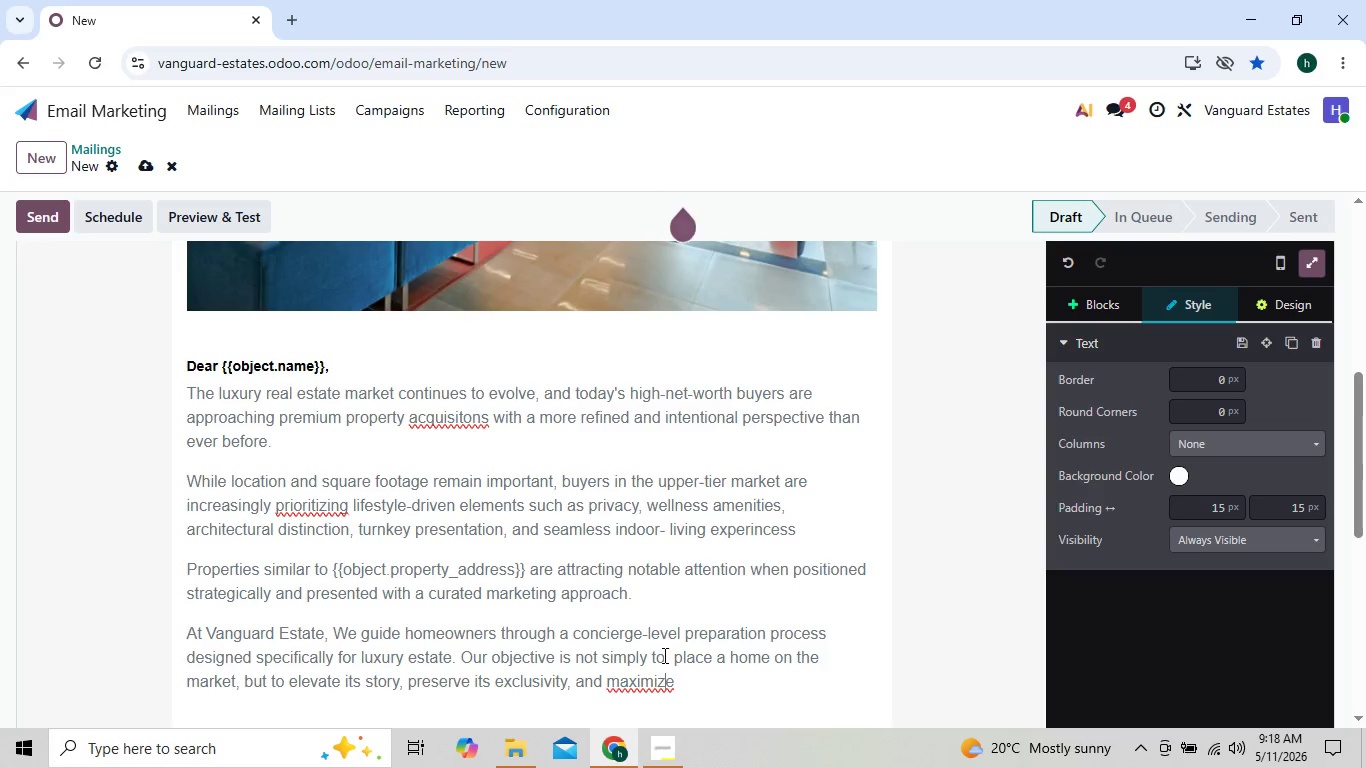 
key(ArrowLeft)
 